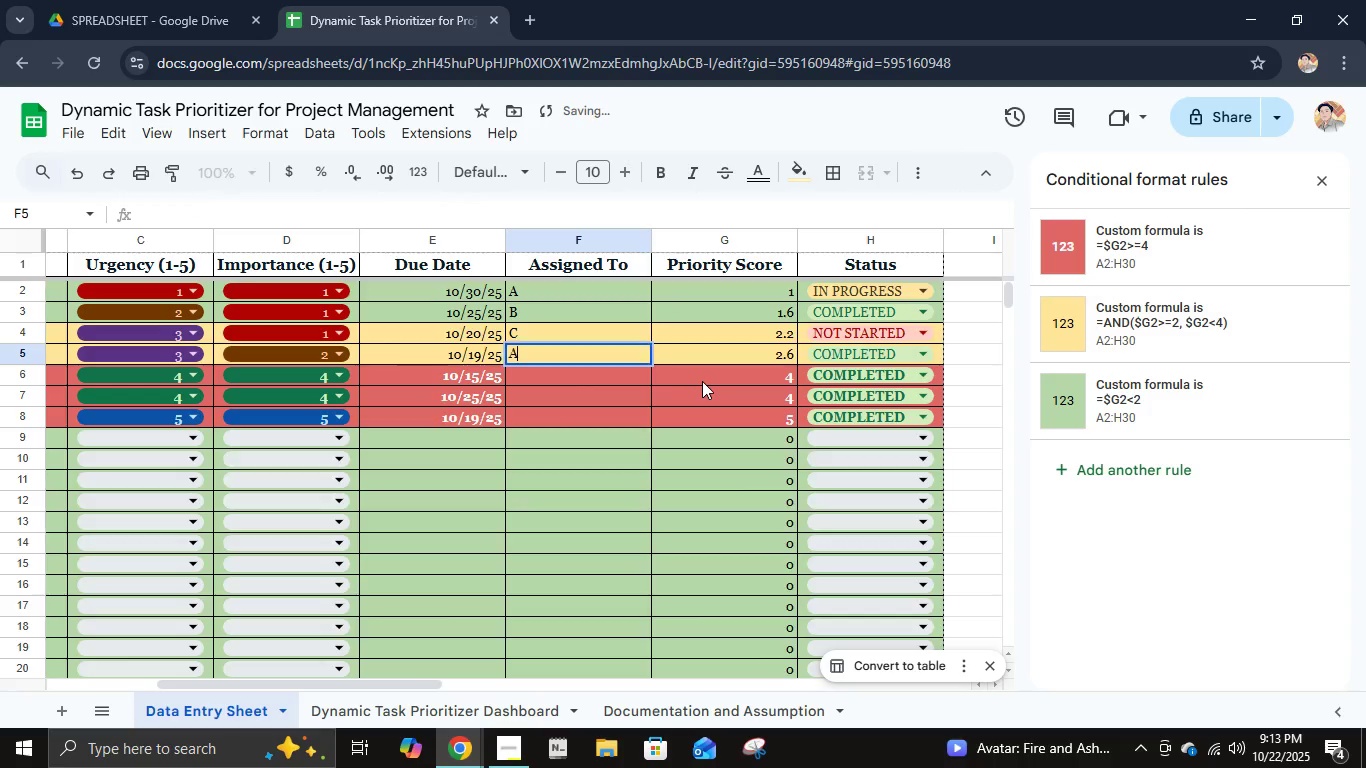 
key(A)
 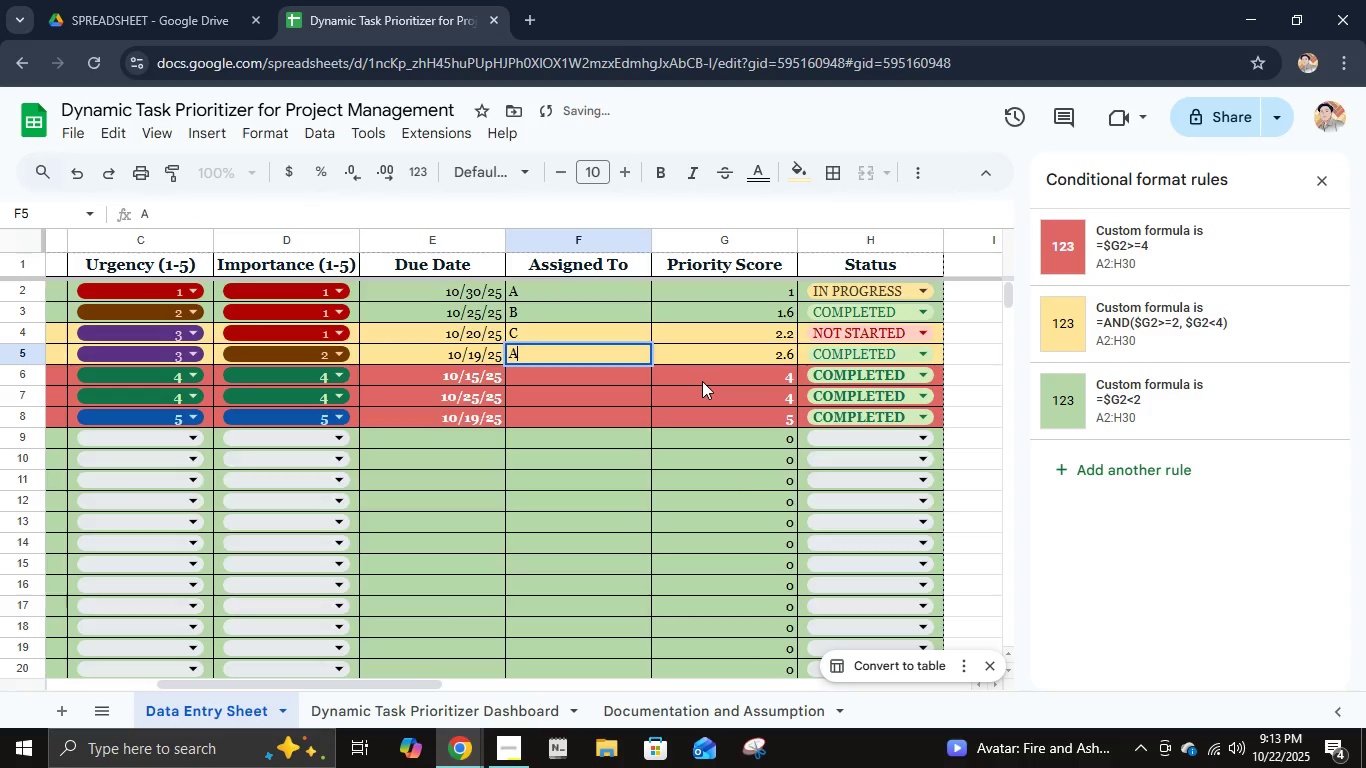 
key(Enter)
 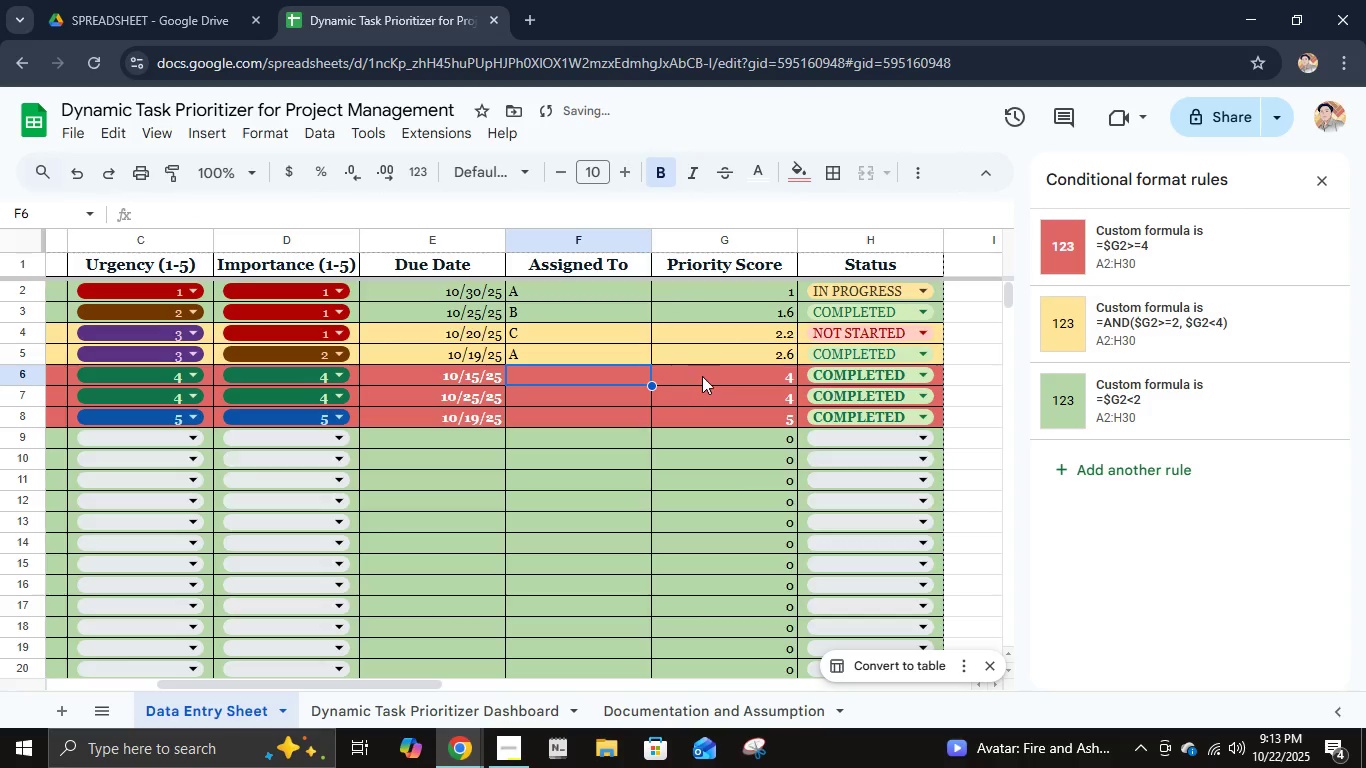 
key(A)
 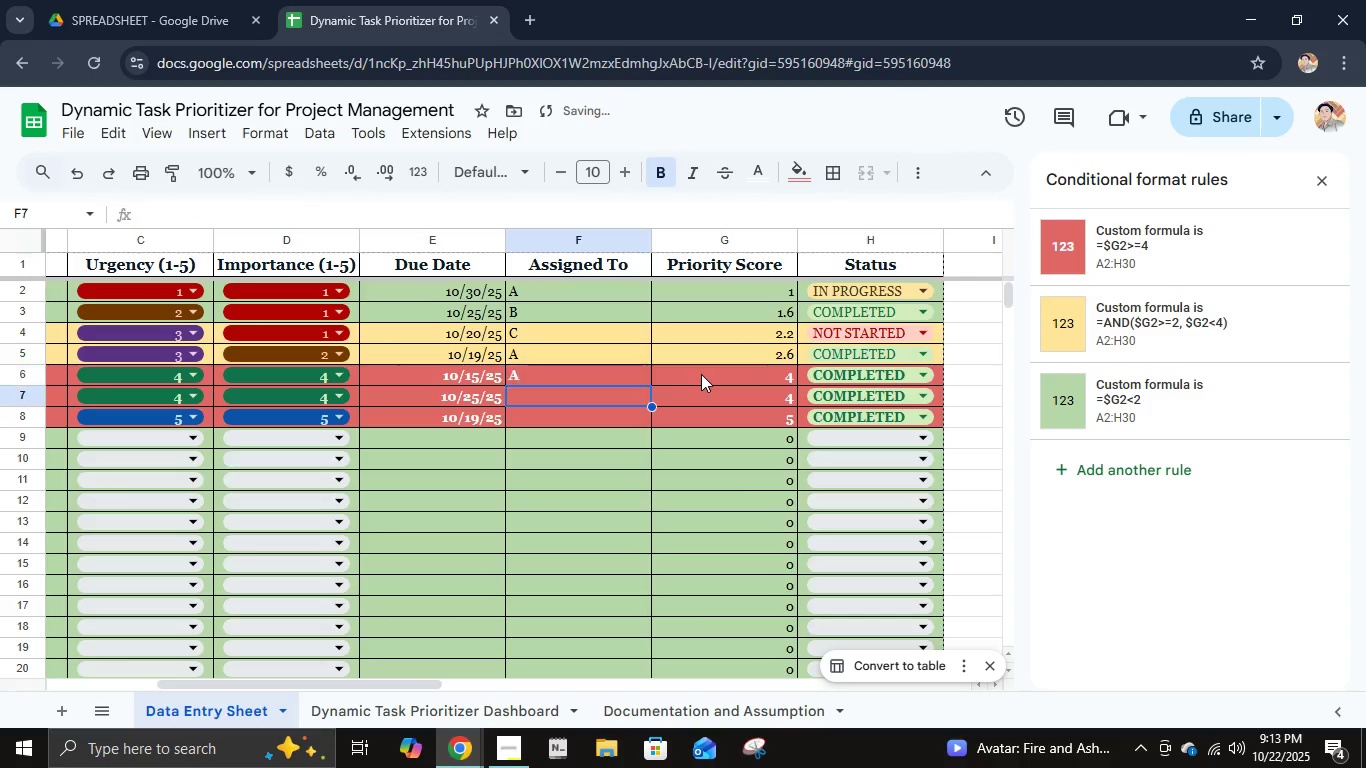 
key(Enter)
 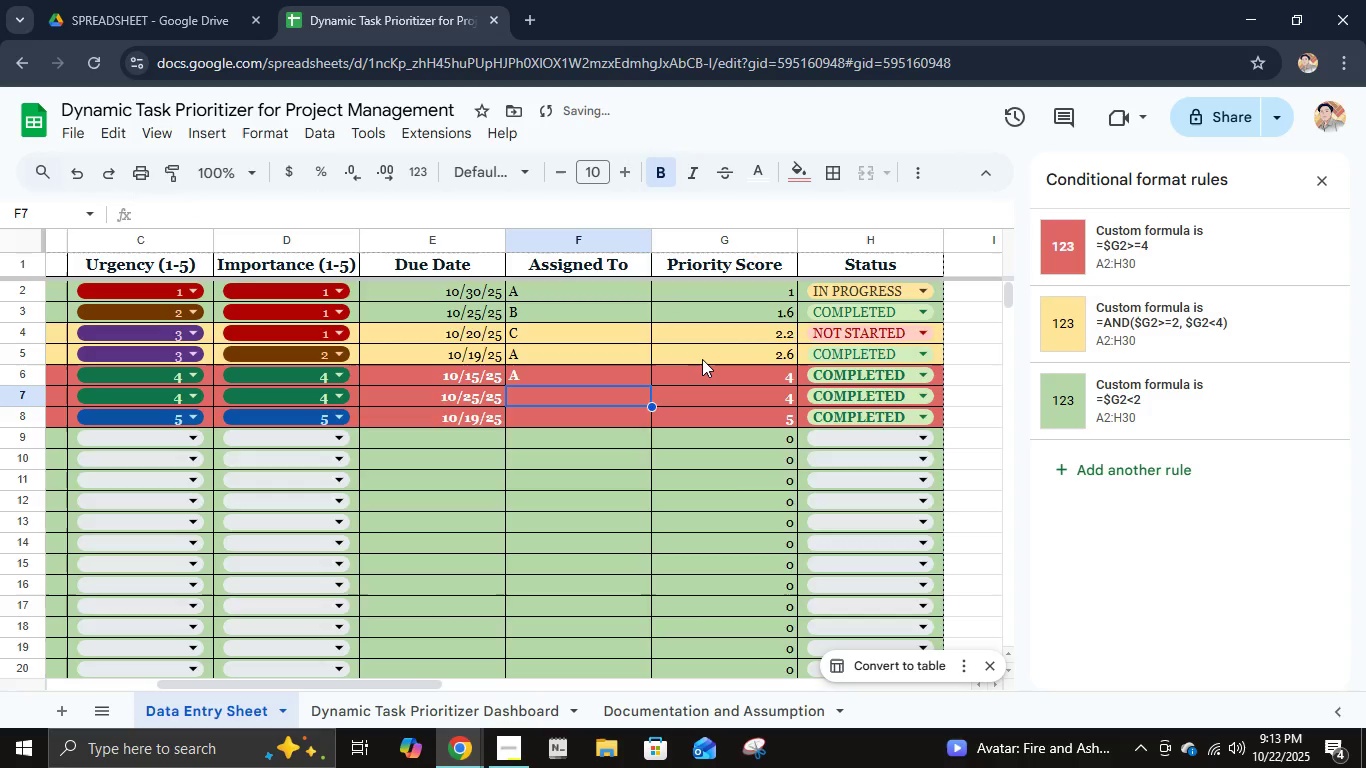 
key(B)
 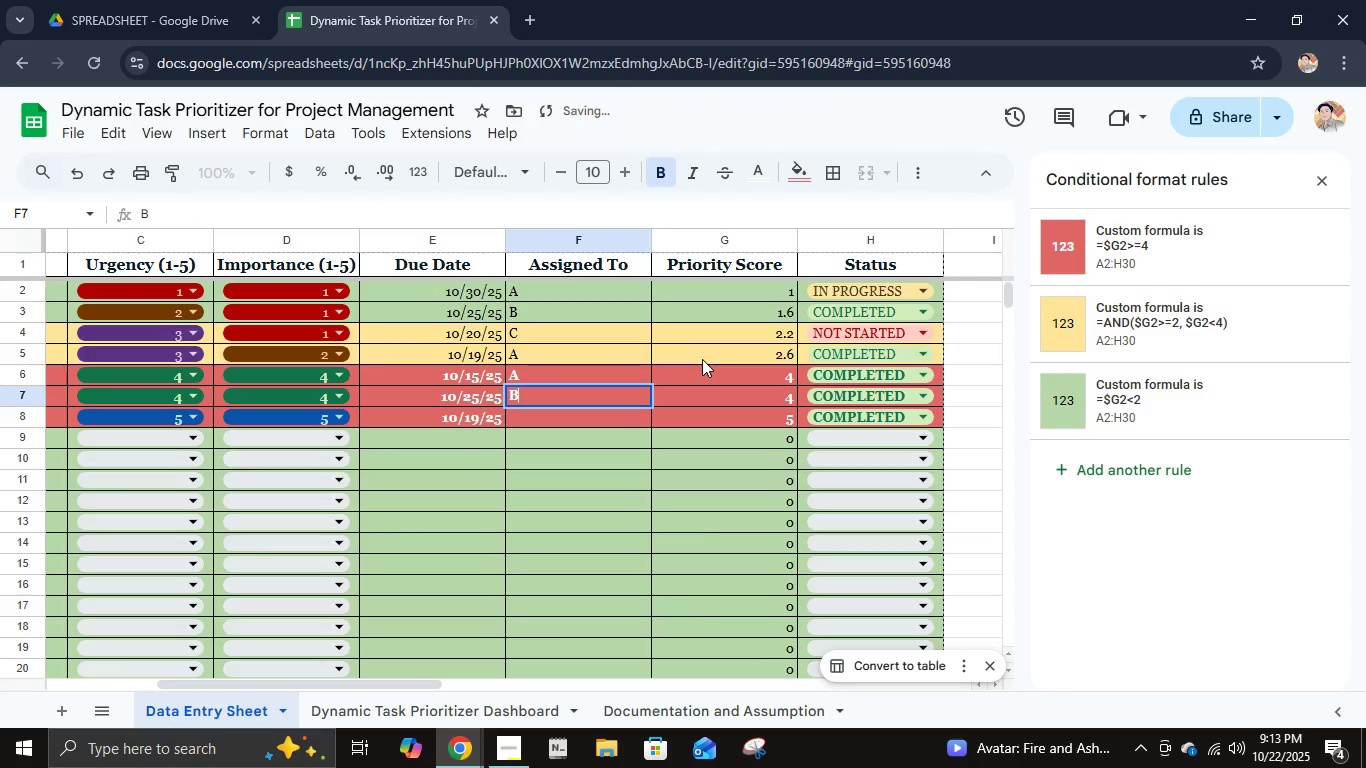 
key(Enter)
 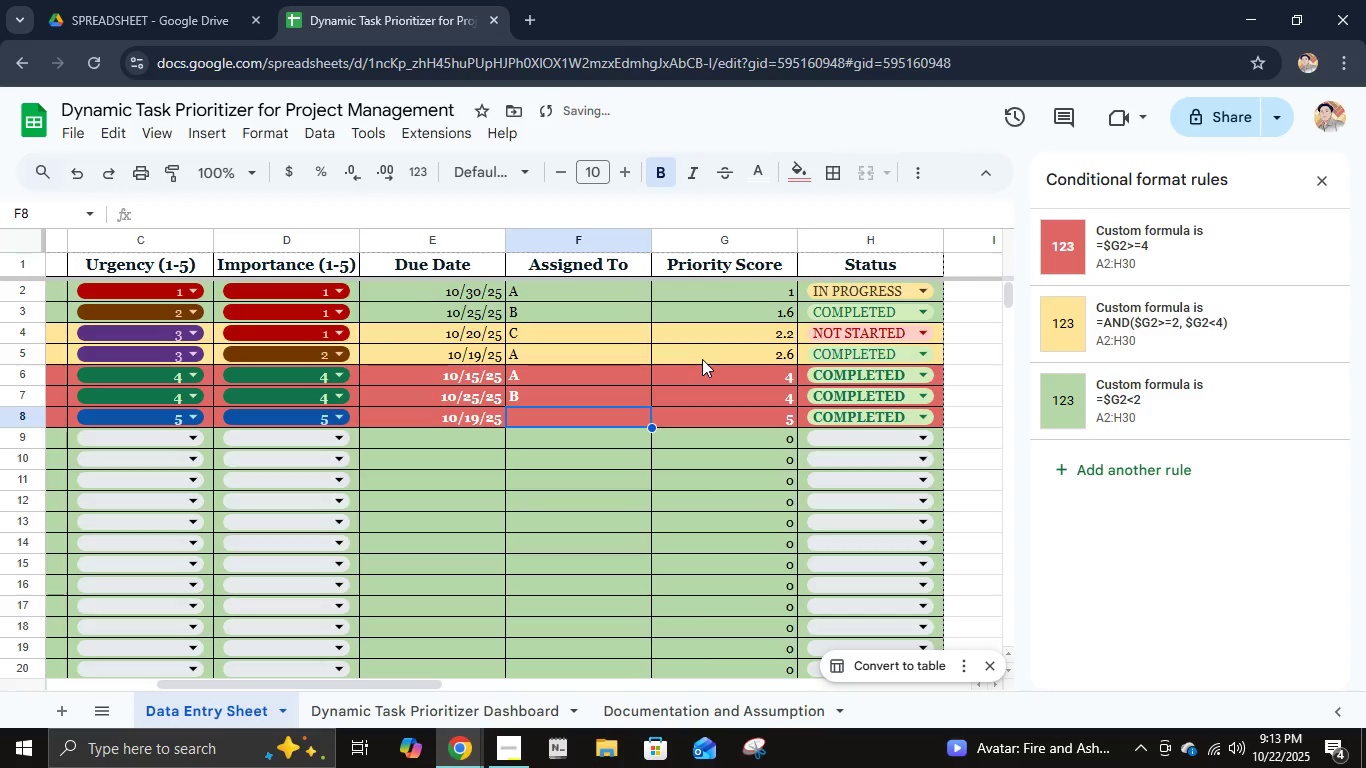 
key(C)
 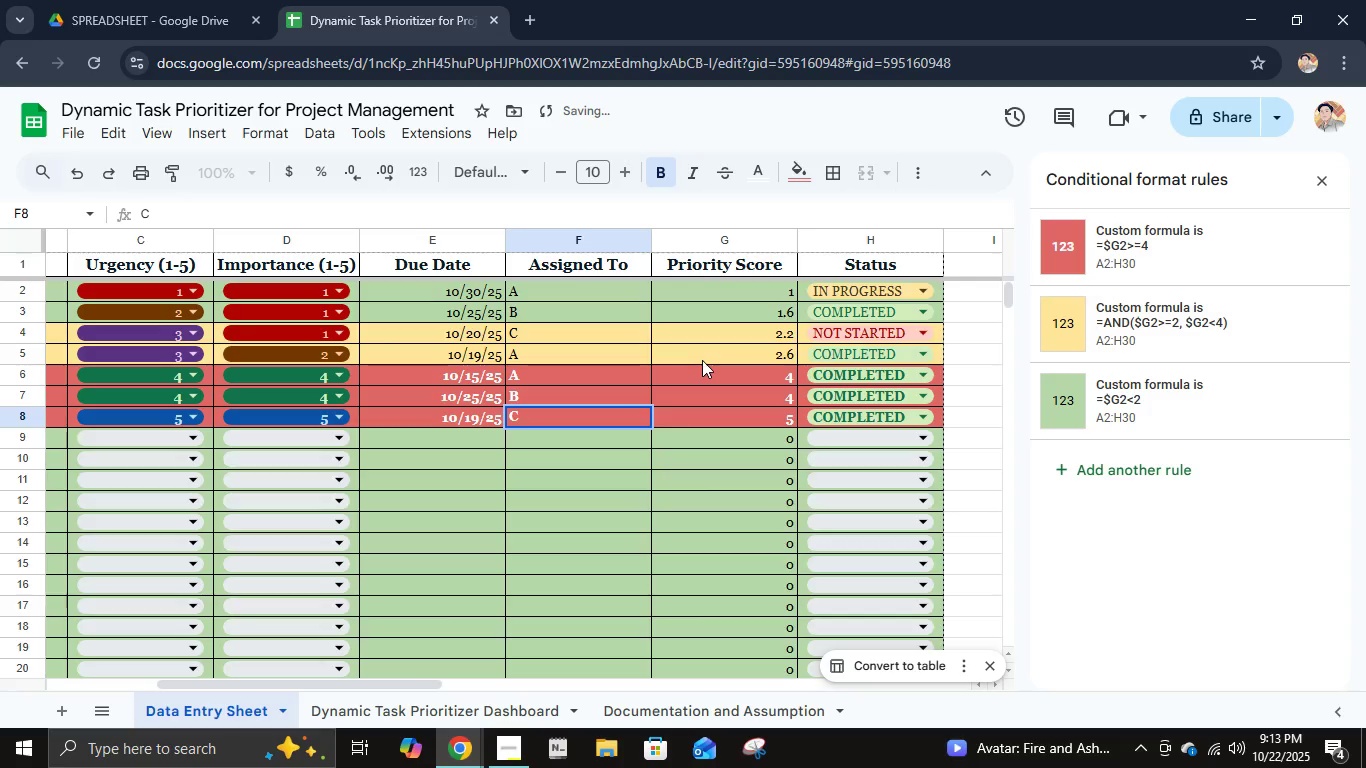 
key(Enter)
 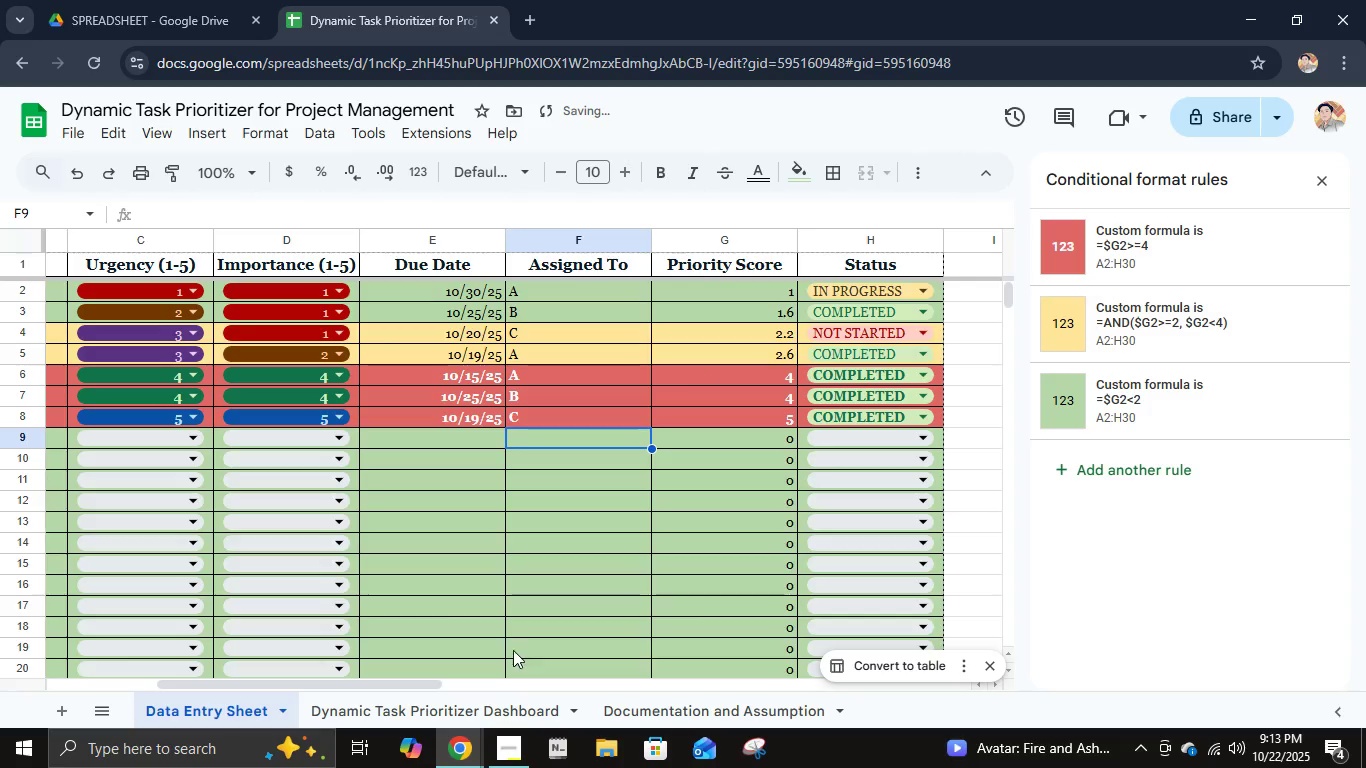 
left_click([405, 708])
 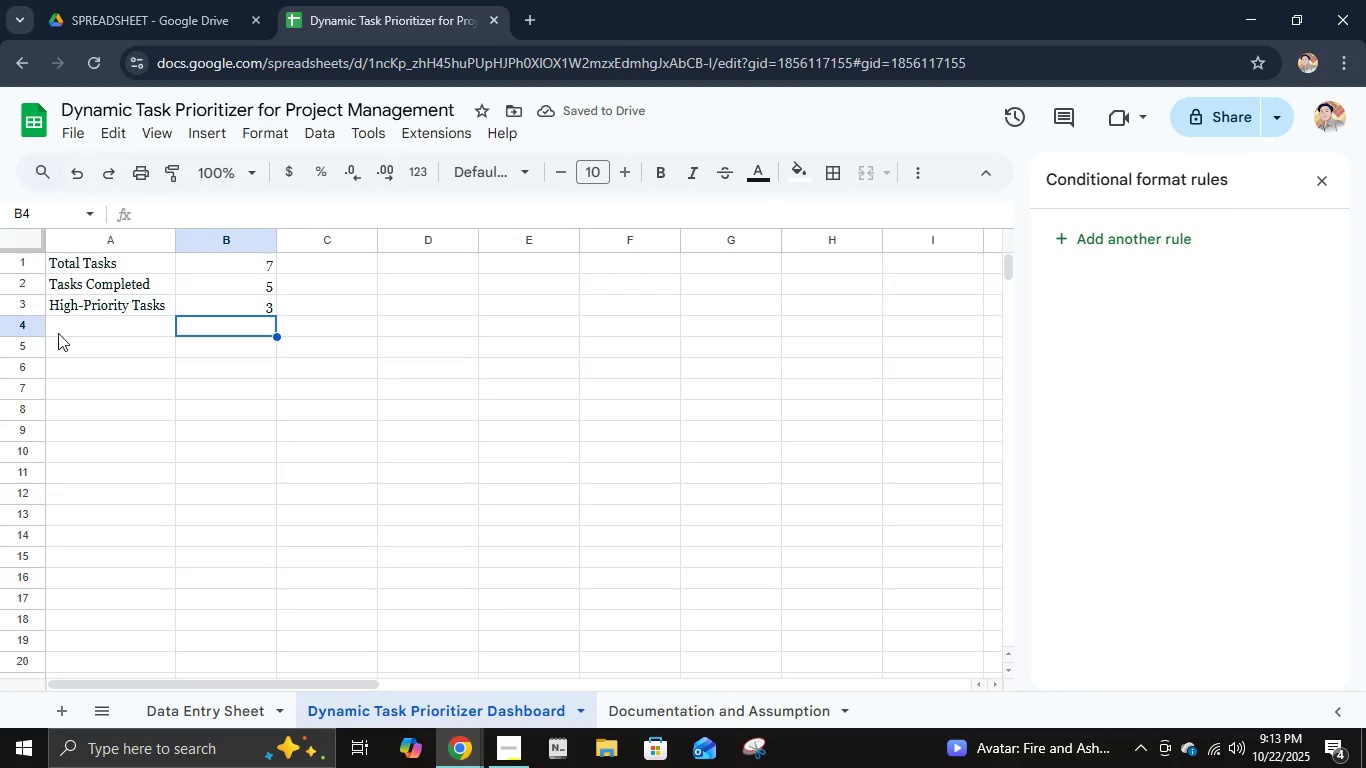 
left_click([94, 351])
 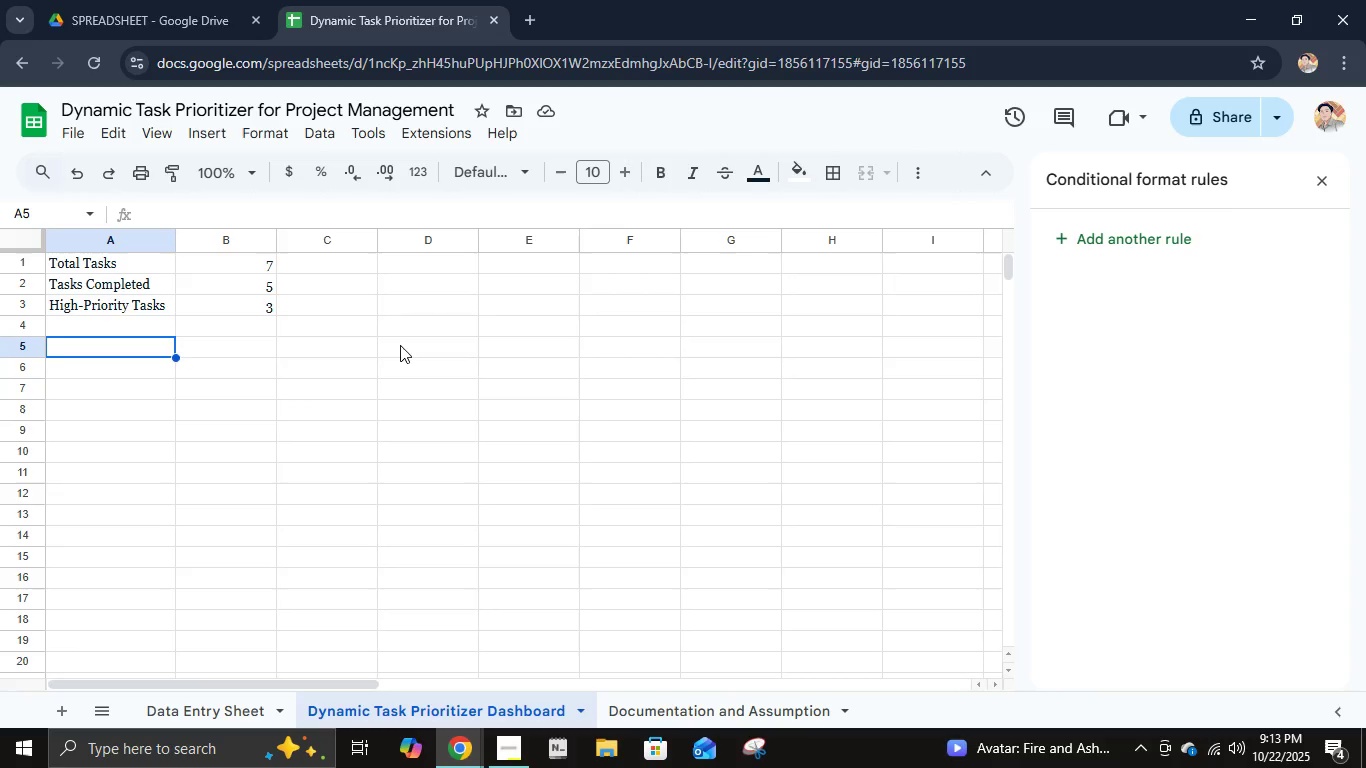 
wait(8.27)
 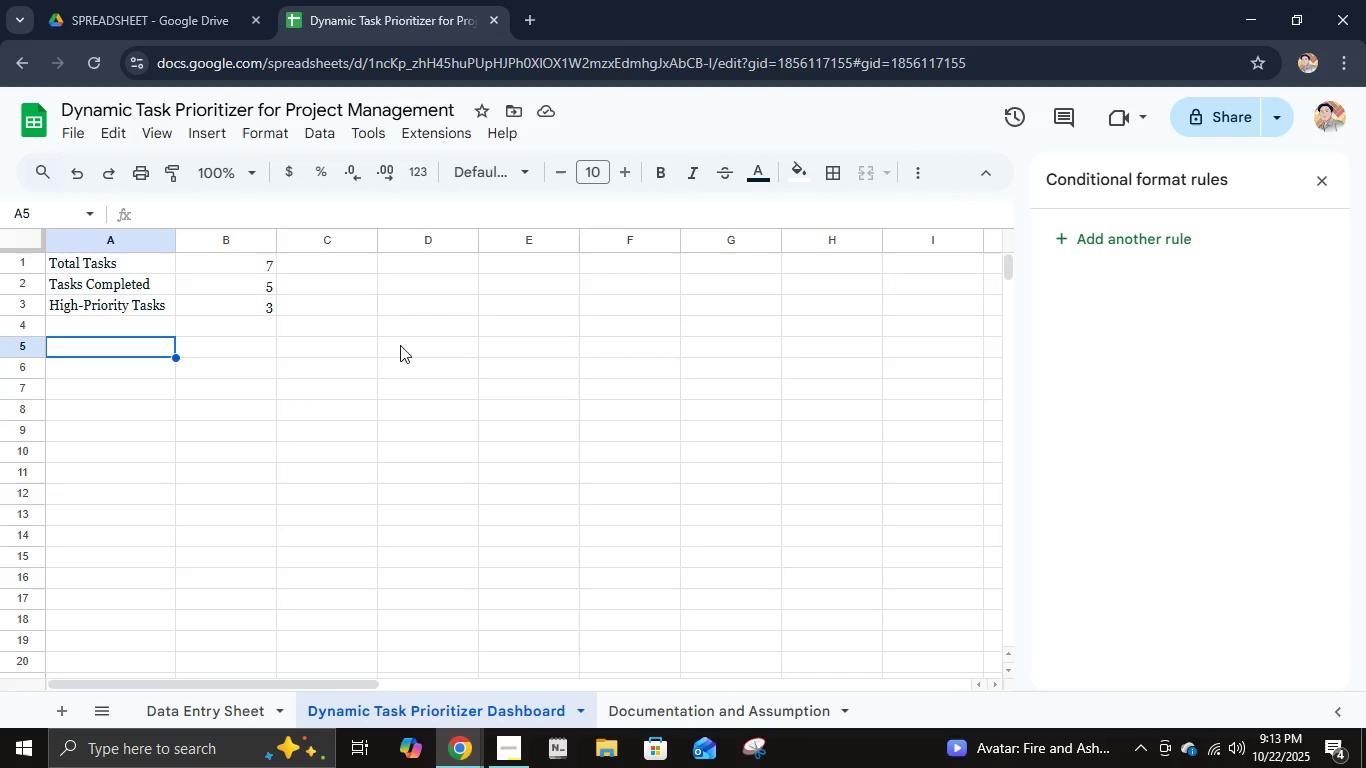 
left_click([246, 705])
 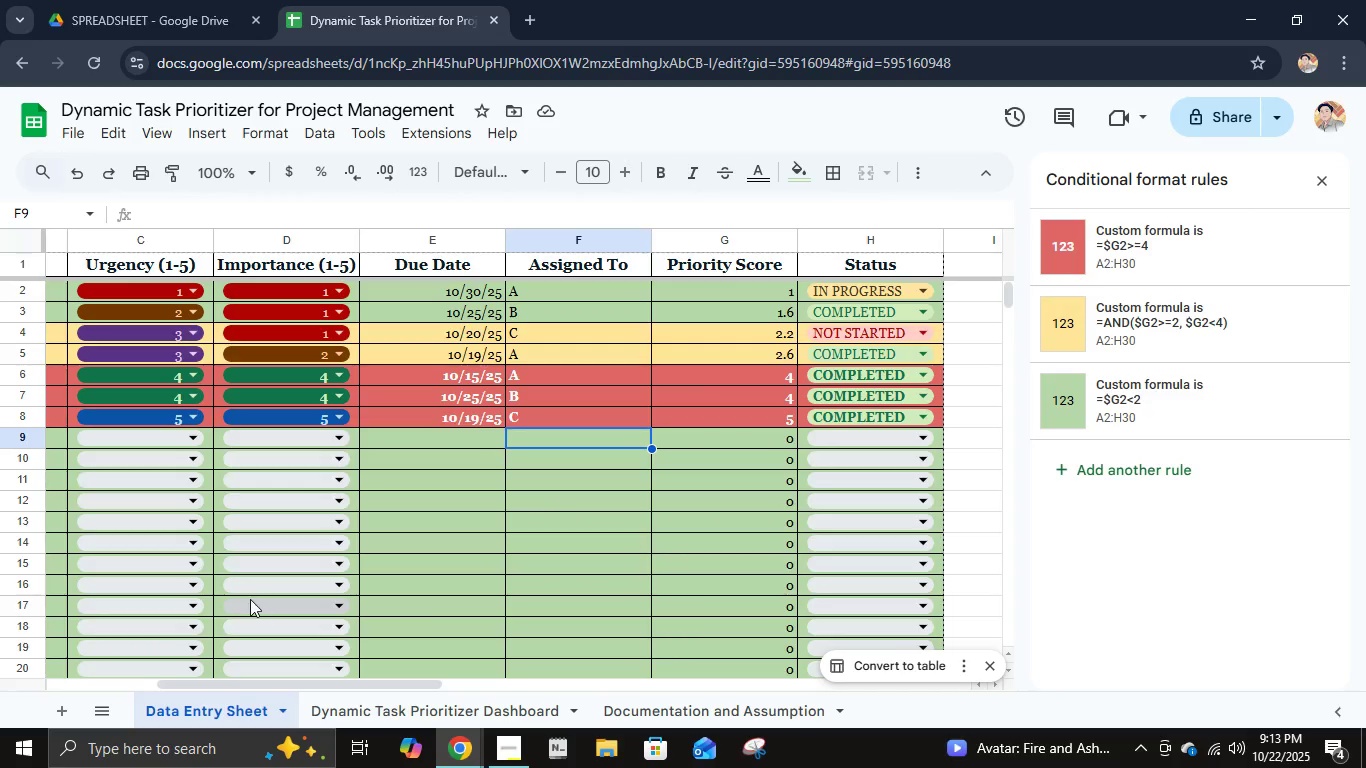 
left_click([347, 712])
 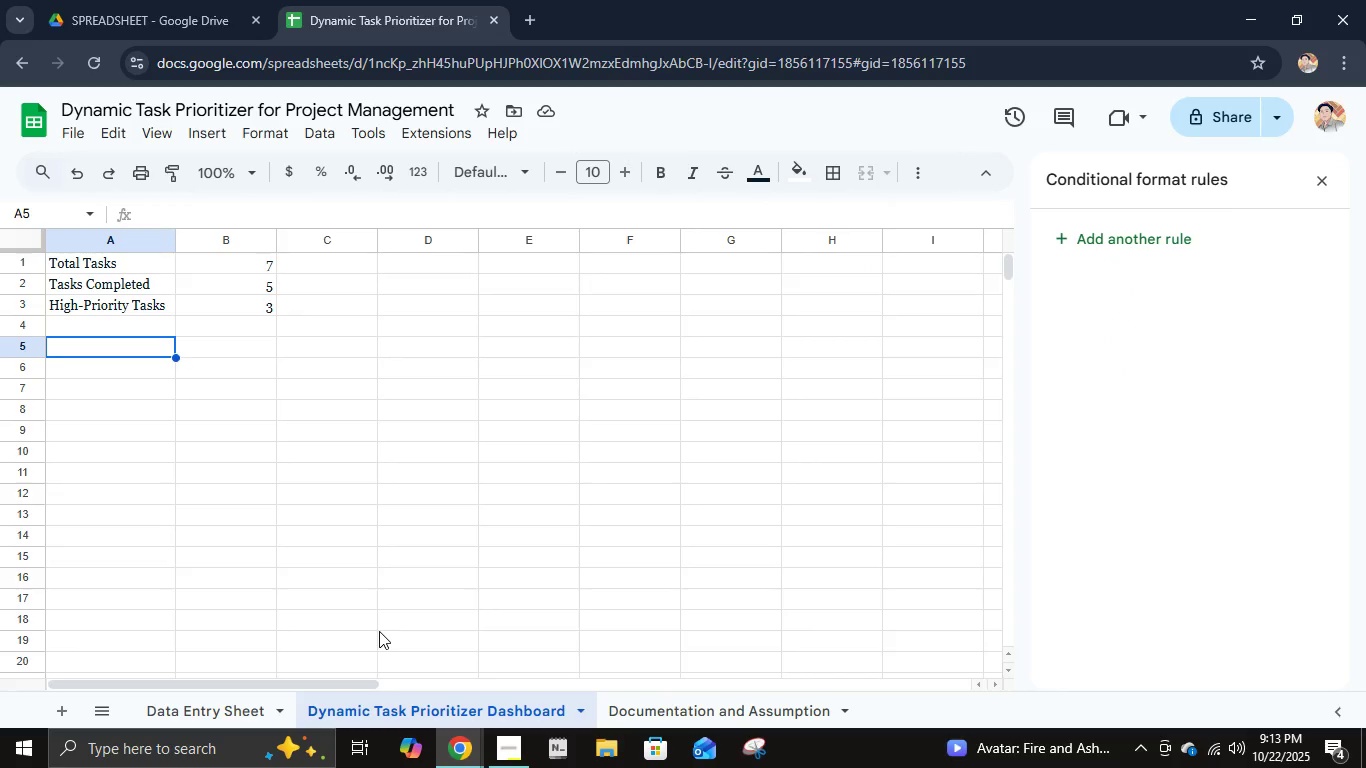 
type(DT)
key(Backspace)
type(ISTR)
key(Backspace)
key(Backspace)
key(Backspace)
key(Backspace)
type(istribution by Urga)
key(Backspace)
type(ency)
 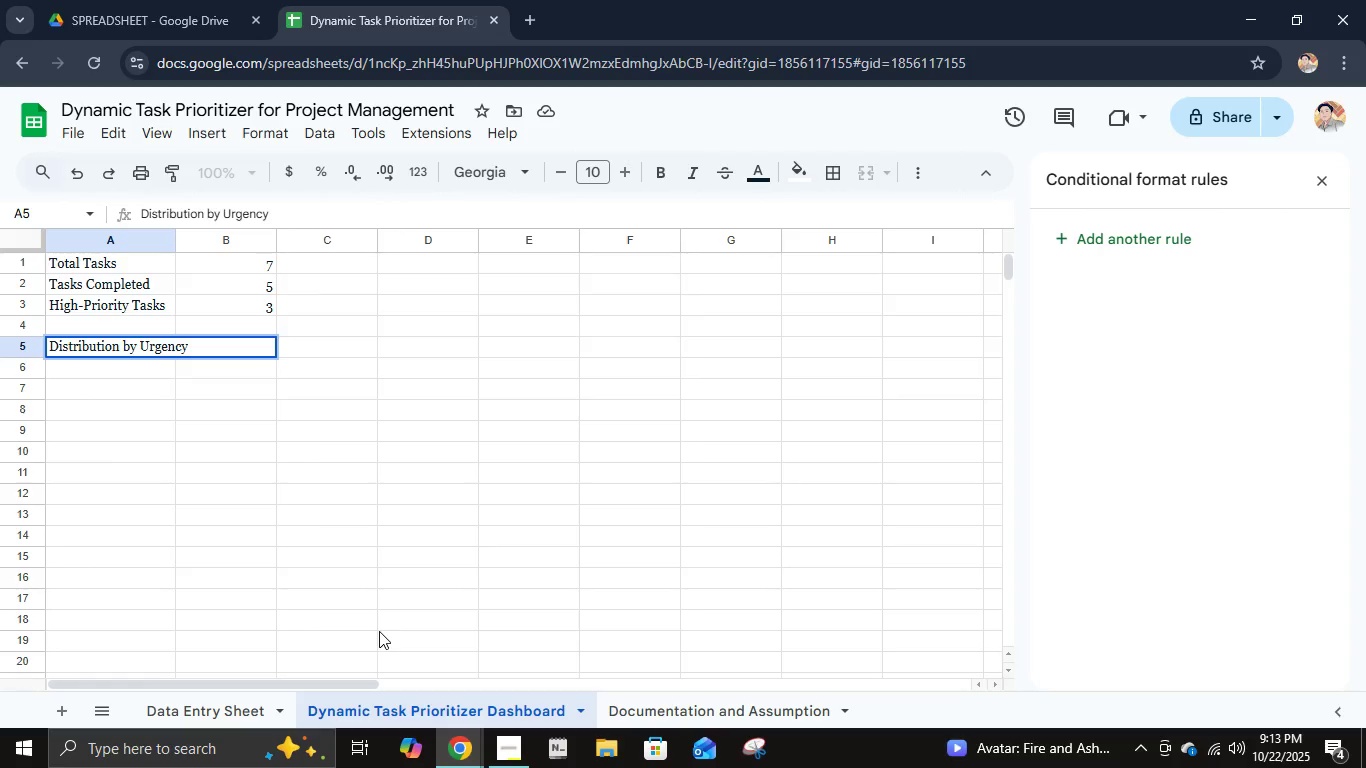 
key(Enter)
 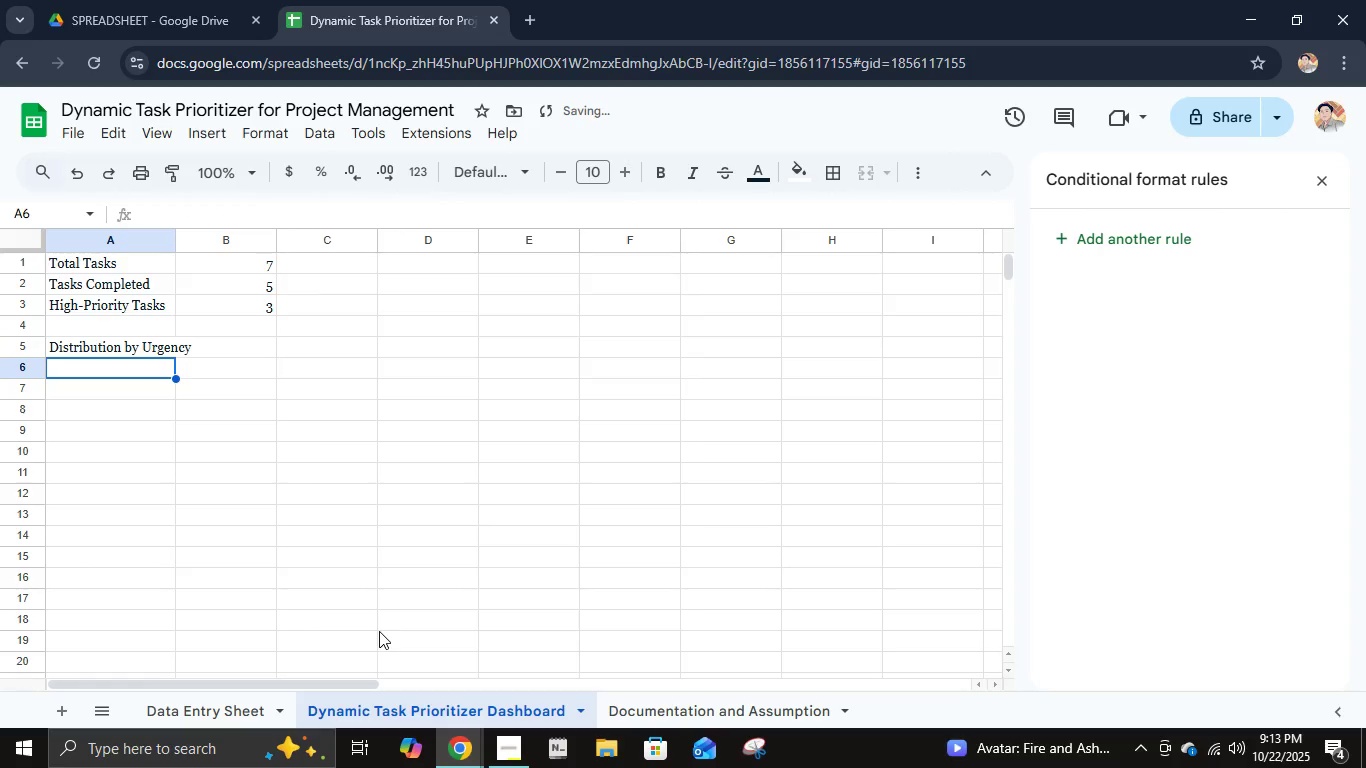 
key(1)
 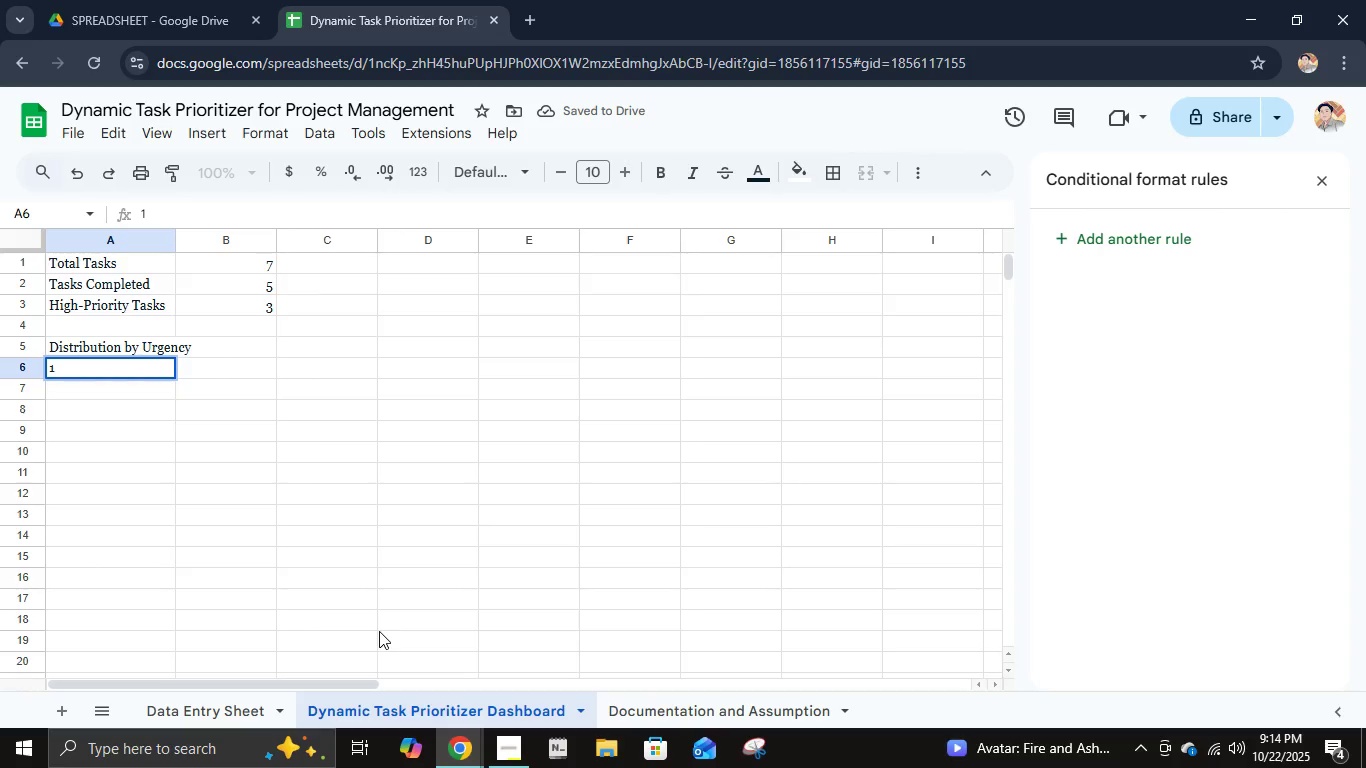 
key(NumpadEnter)
 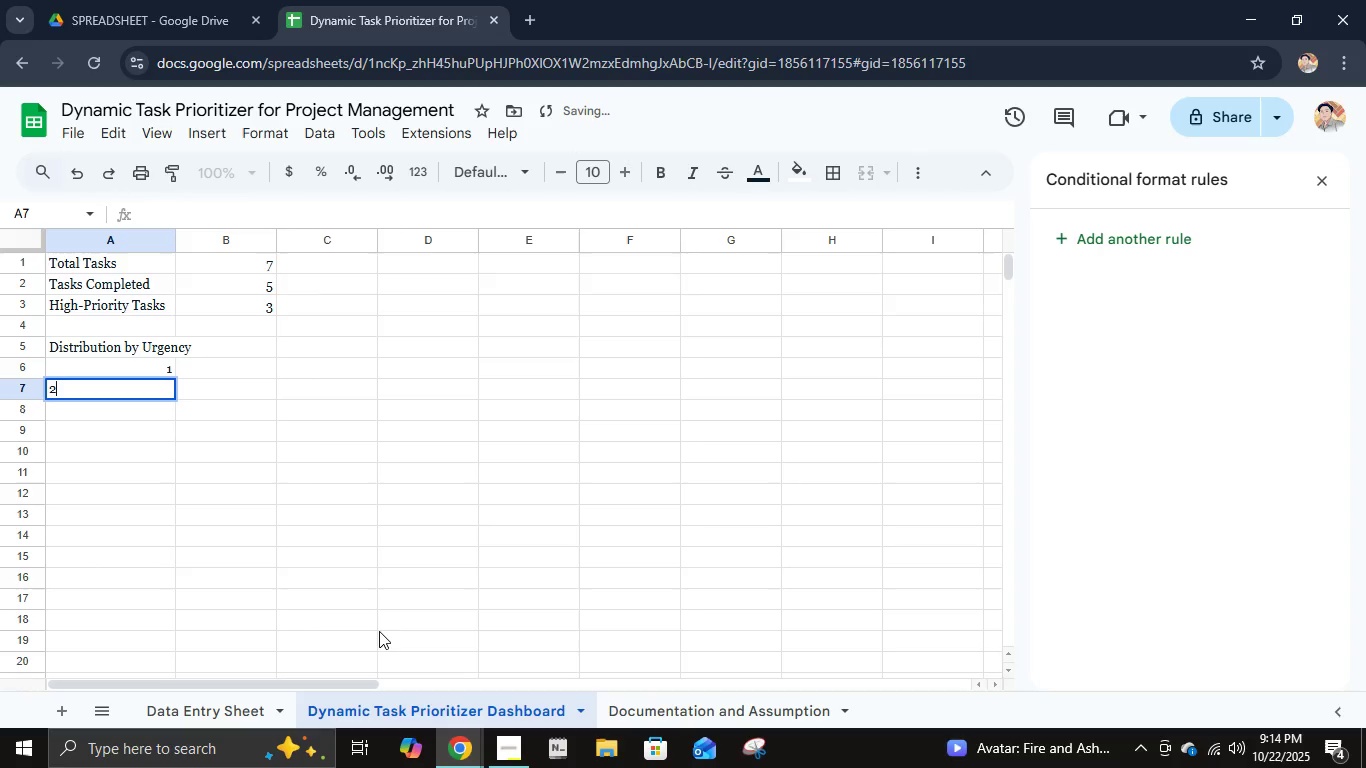 
key(Numpad2)
 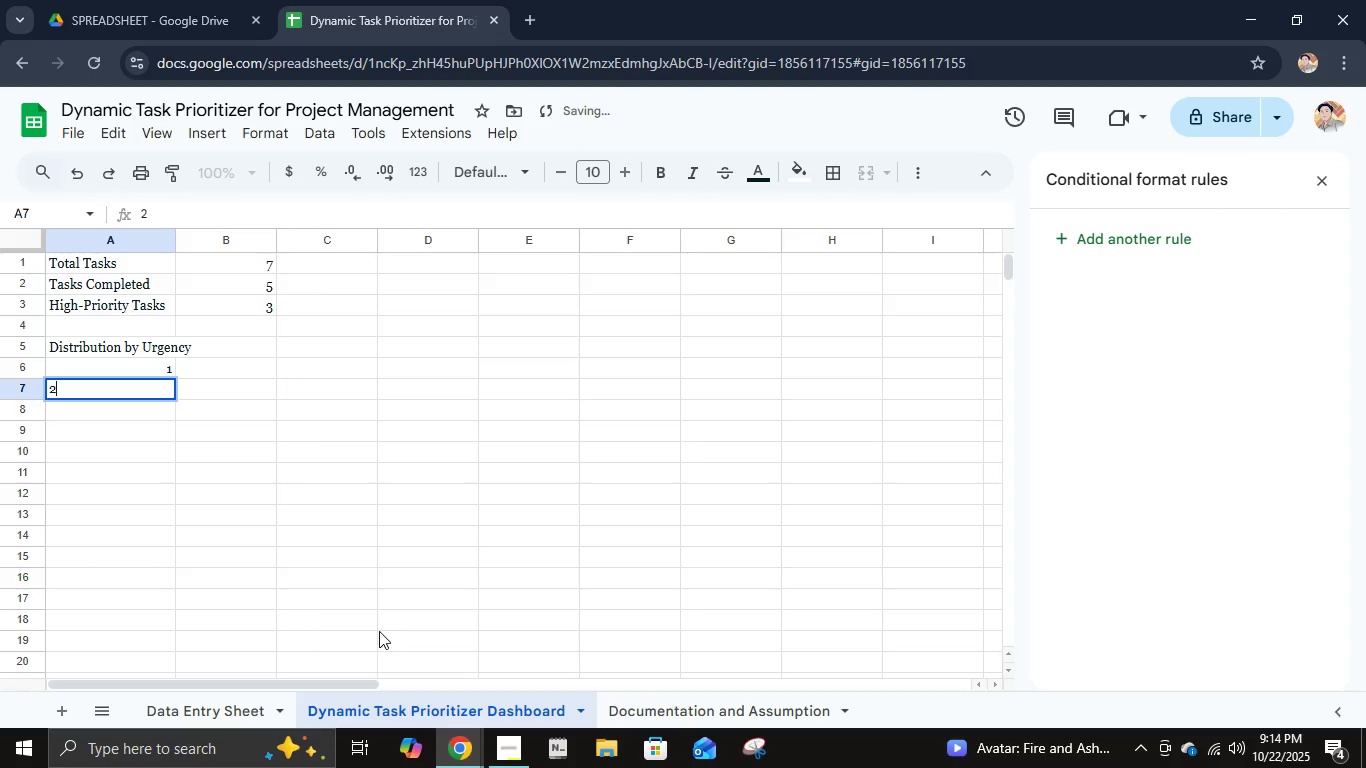 
key(NumpadEnter)
 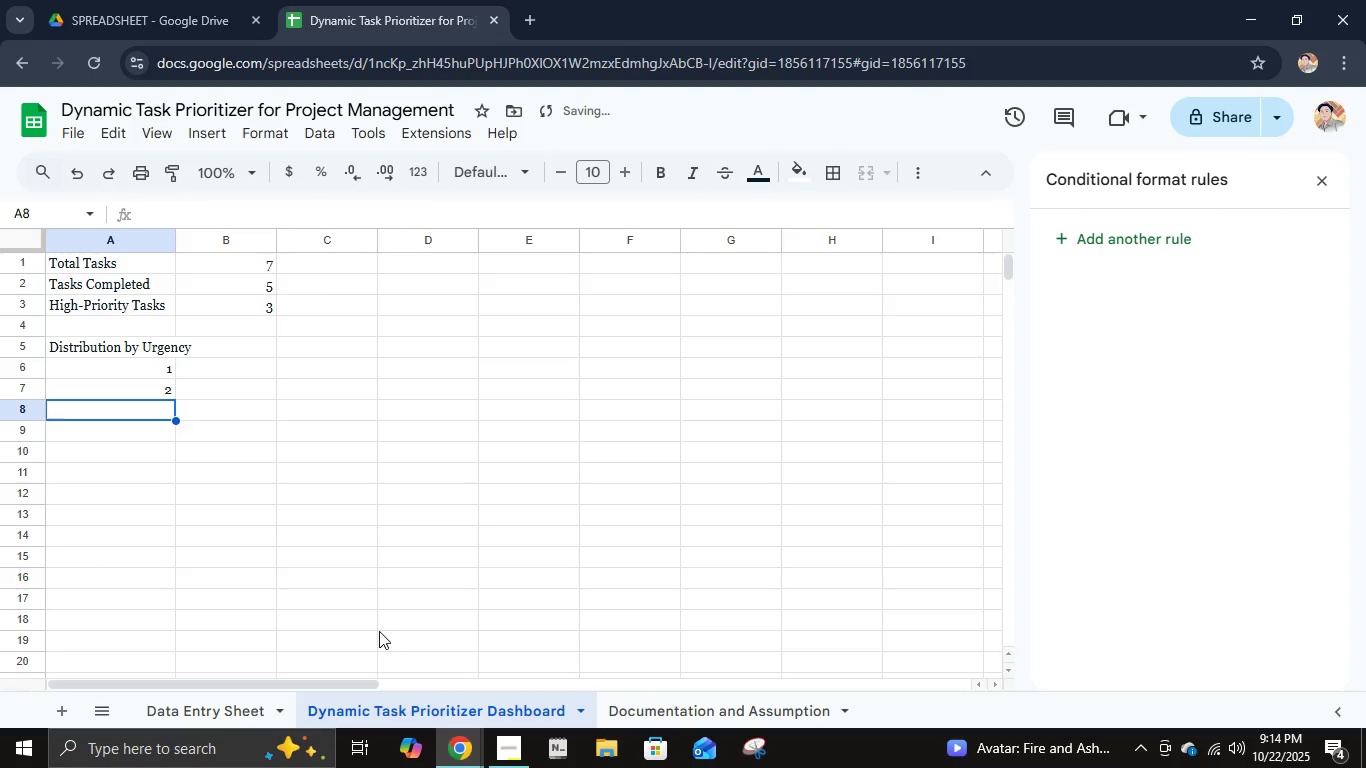 
key(Numpad3)
 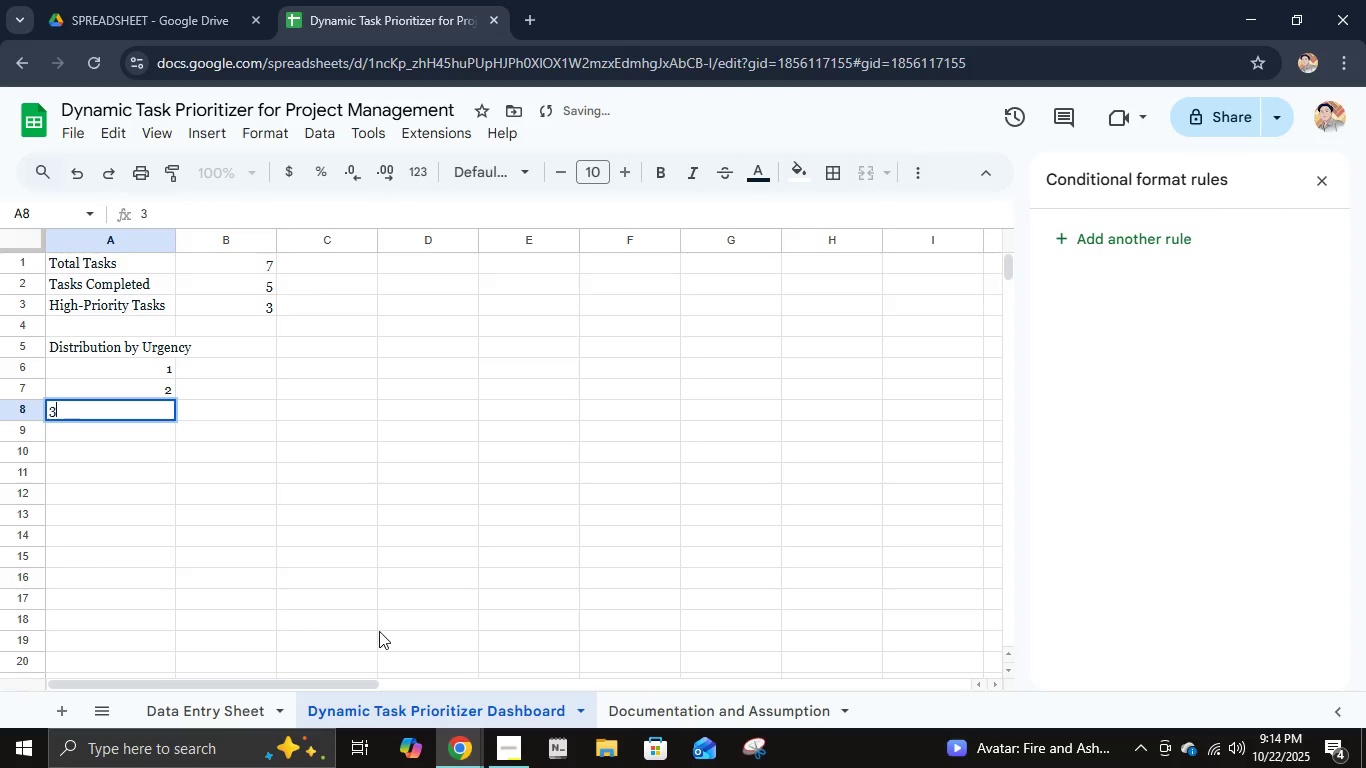 
key(NumpadEnter)
 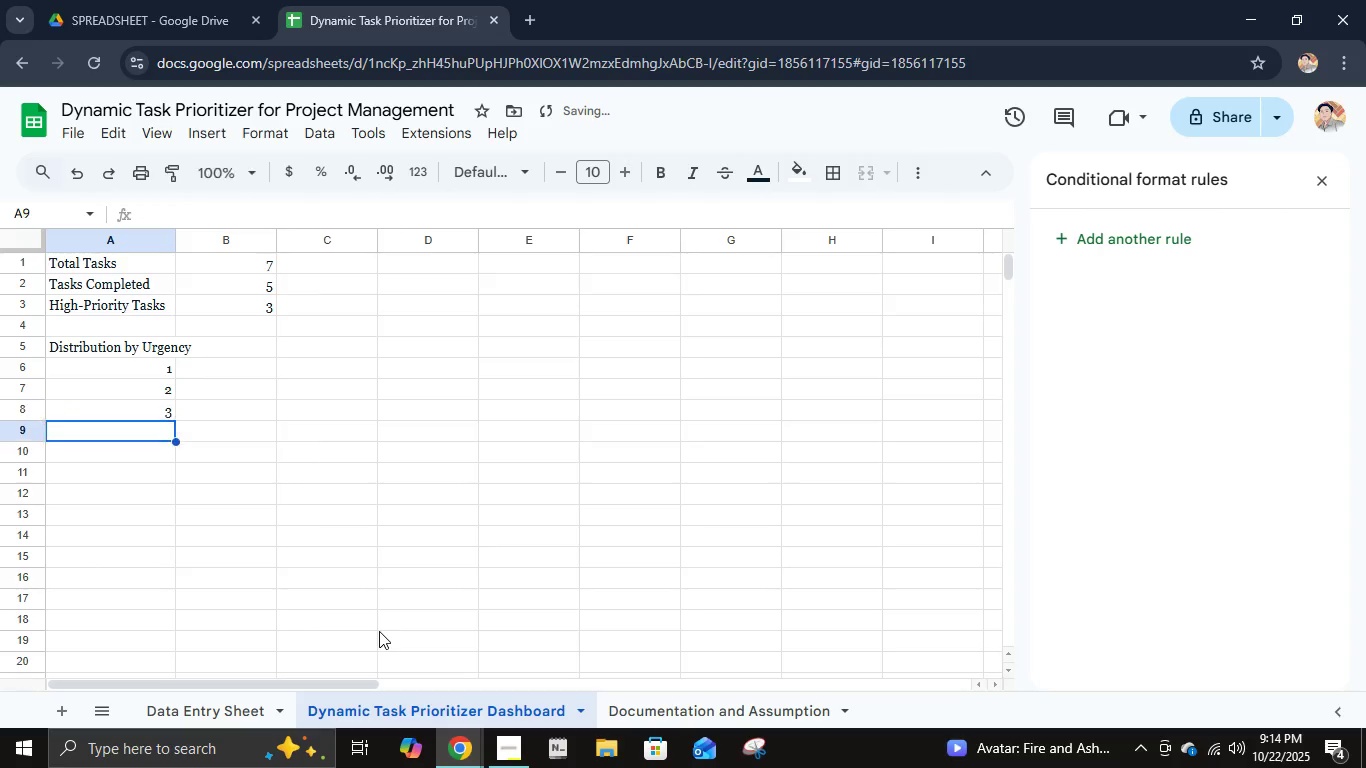 
key(Numpad4)
 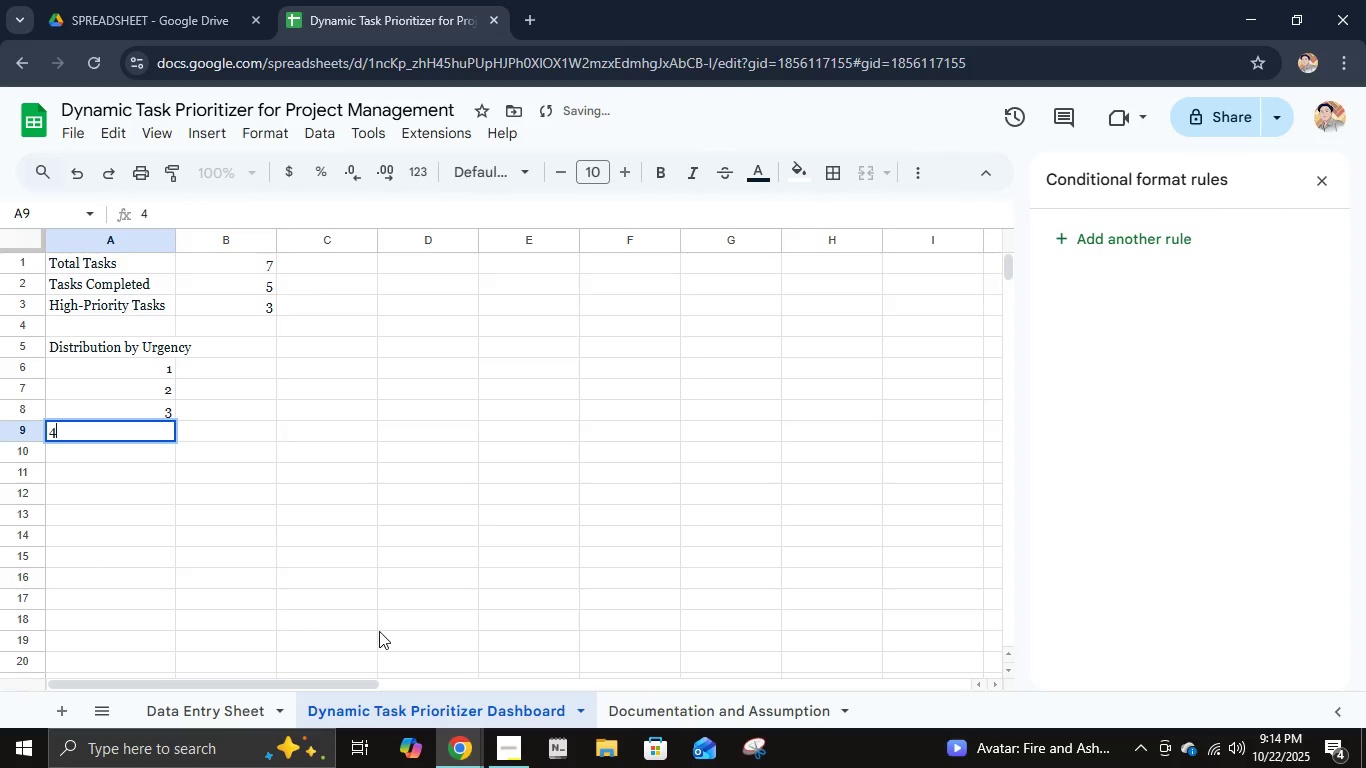 
key(NumpadEnter)
 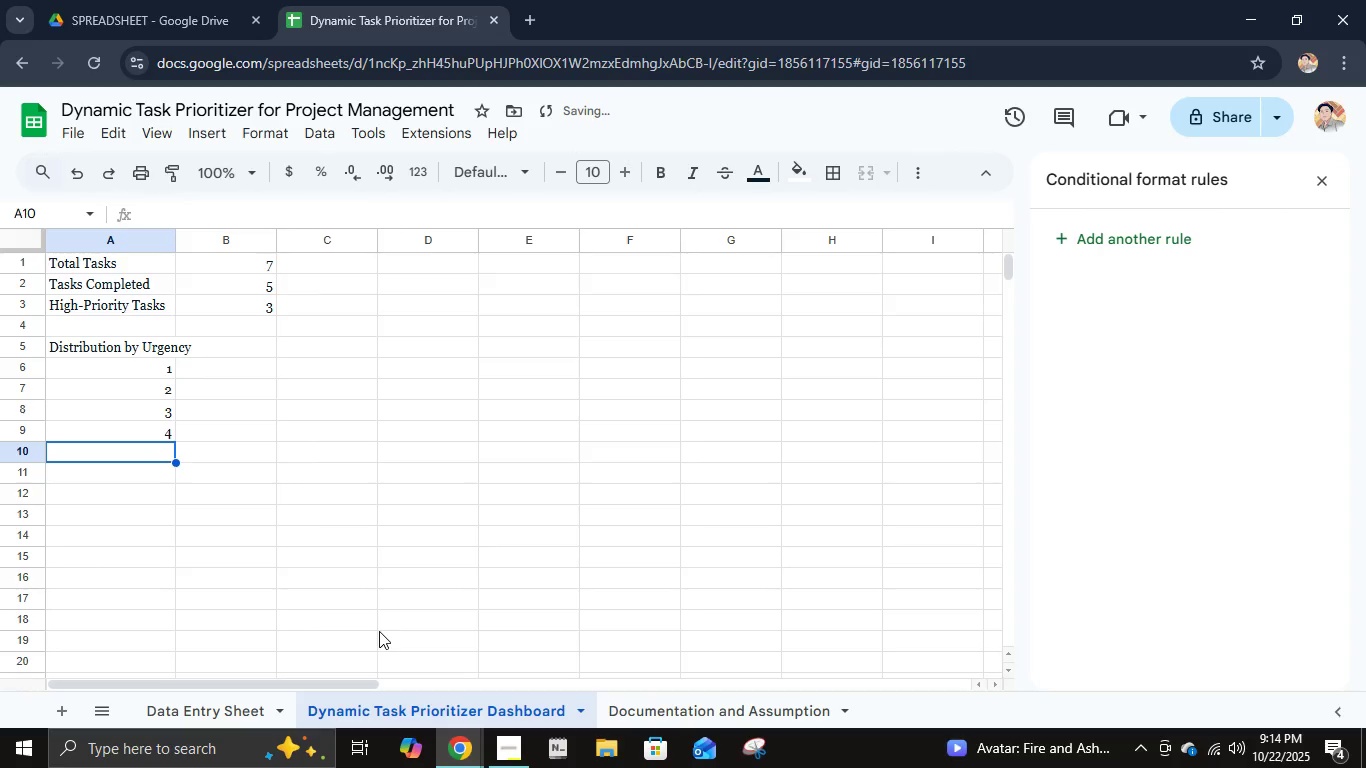 
key(Numpad5)
 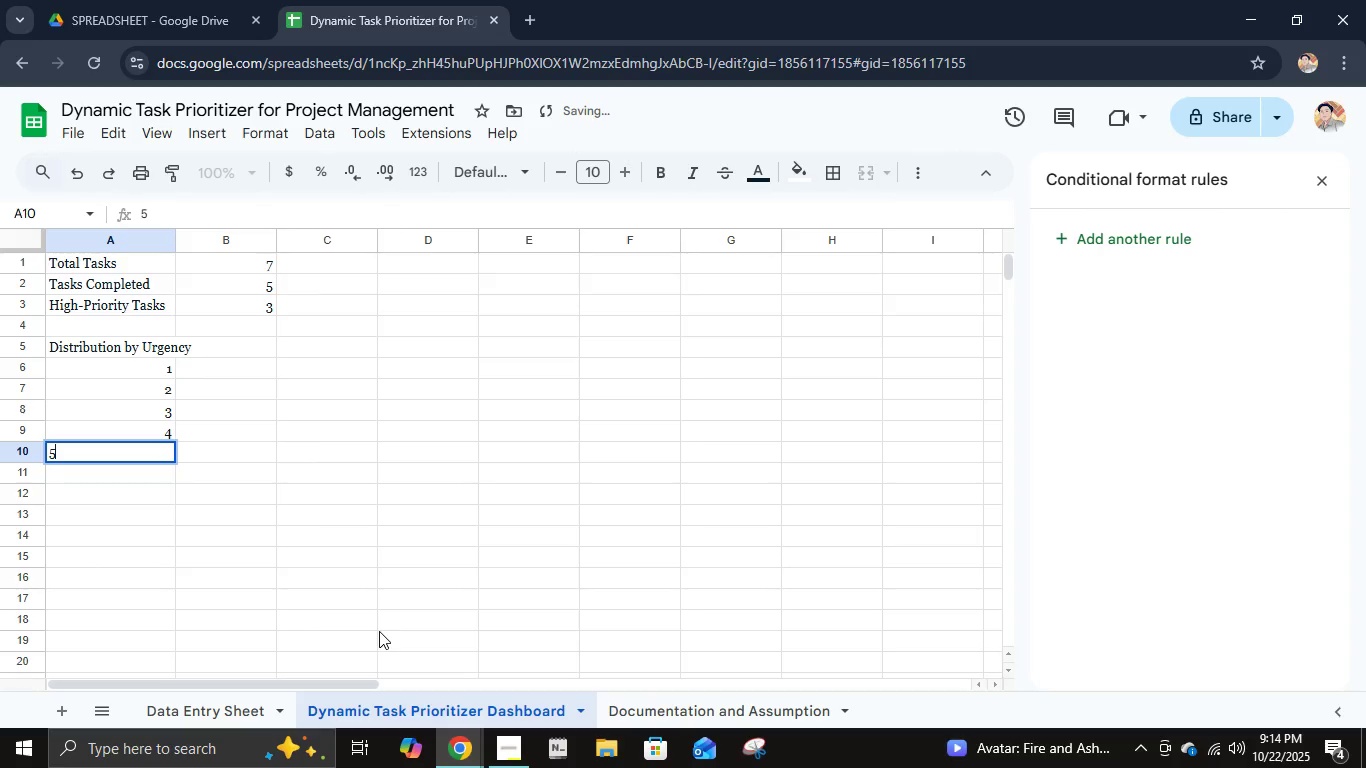 
key(NumpadEnter)
 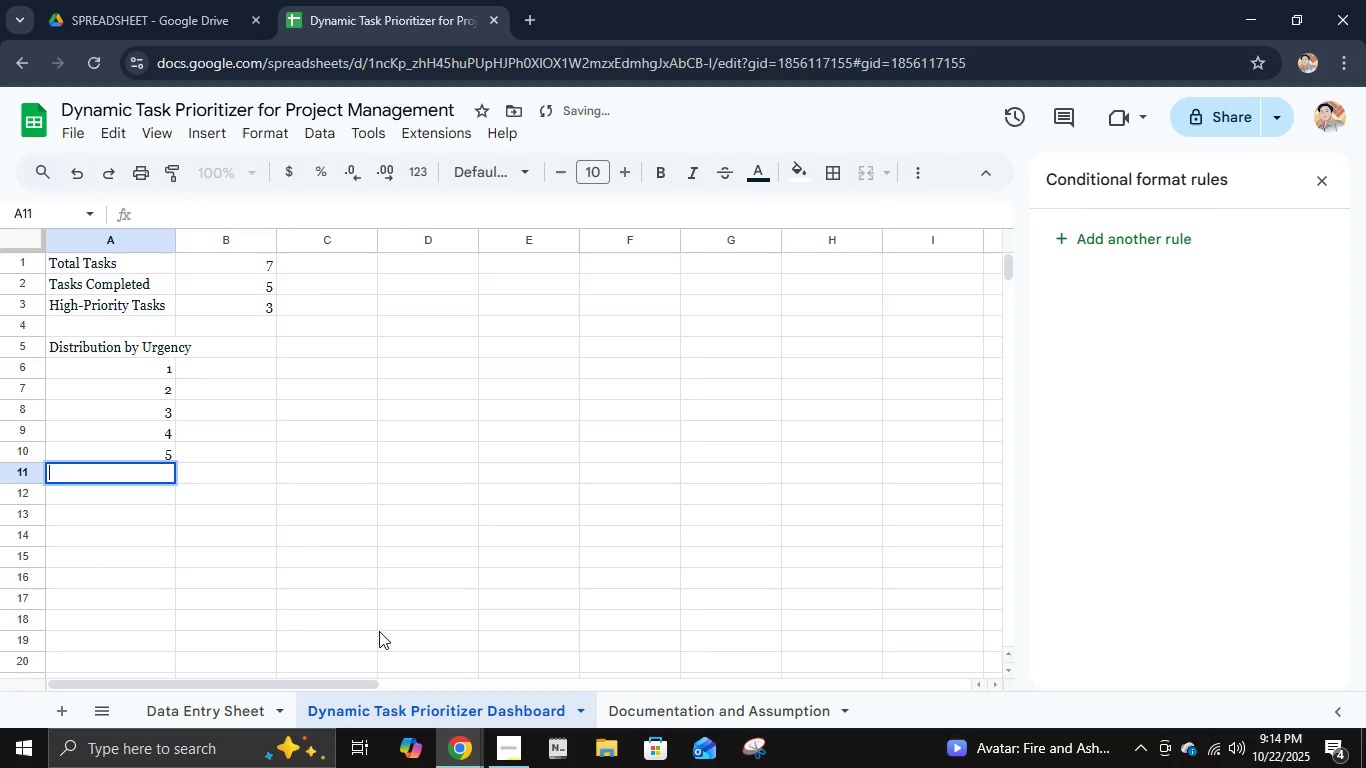 
key(NumpadEnter)
 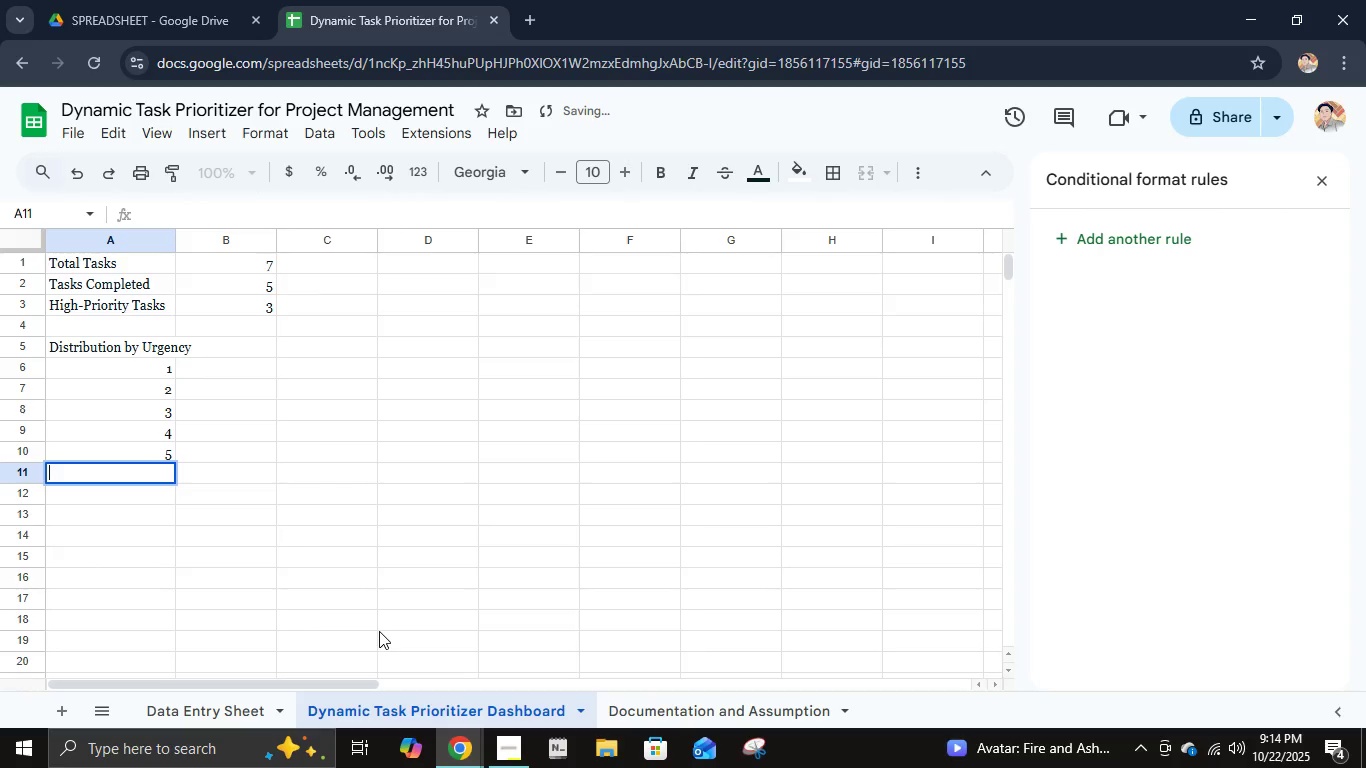 
key(NumpadEnter)
 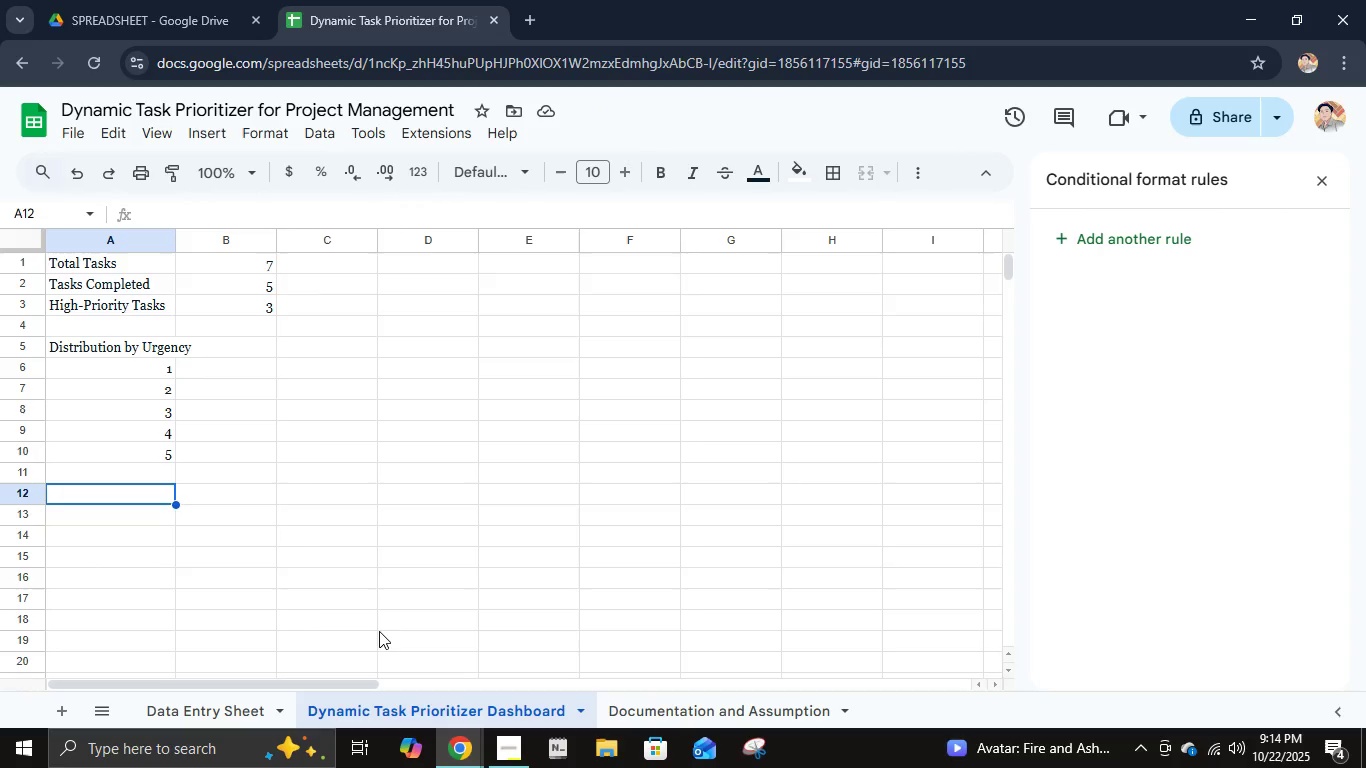 
wait(5.76)
 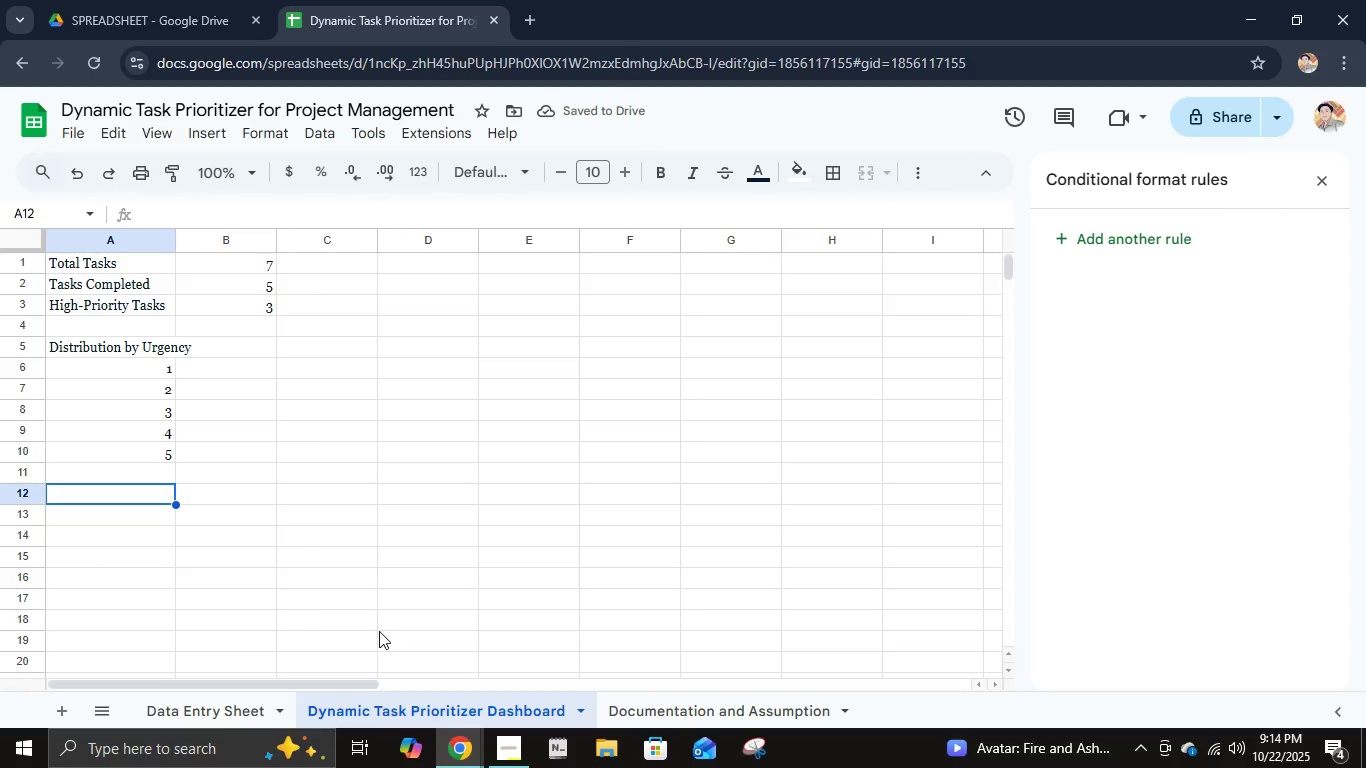 
left_click([185, 724])
 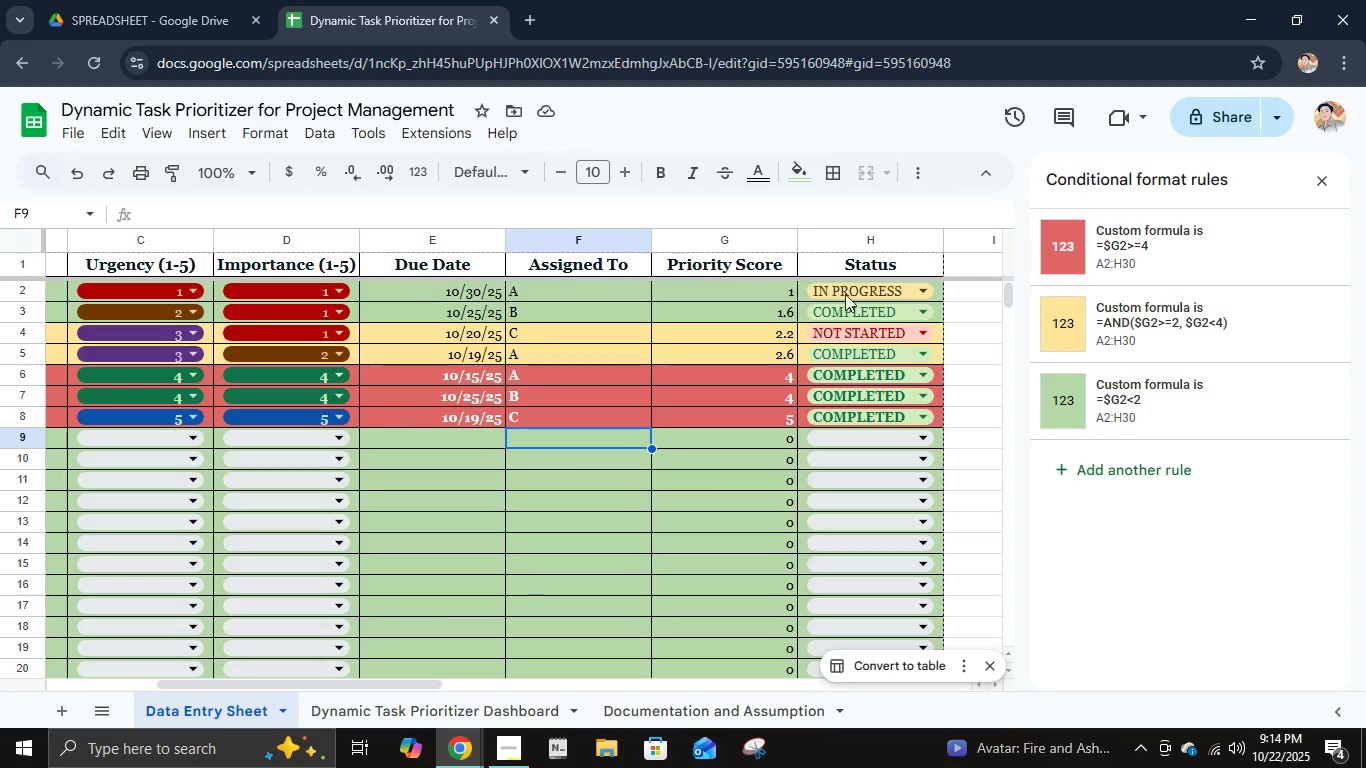 
wait(15.19)
 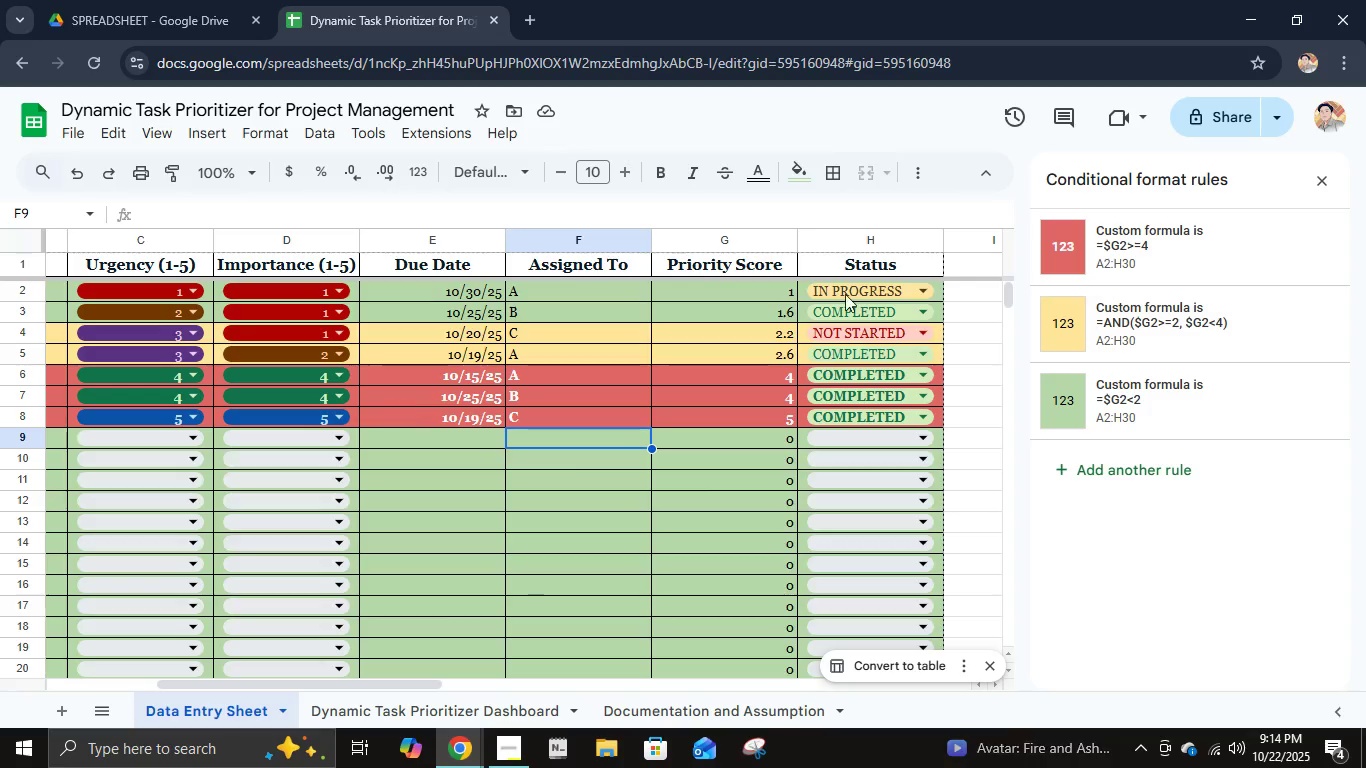 
left_click([428, 715])
 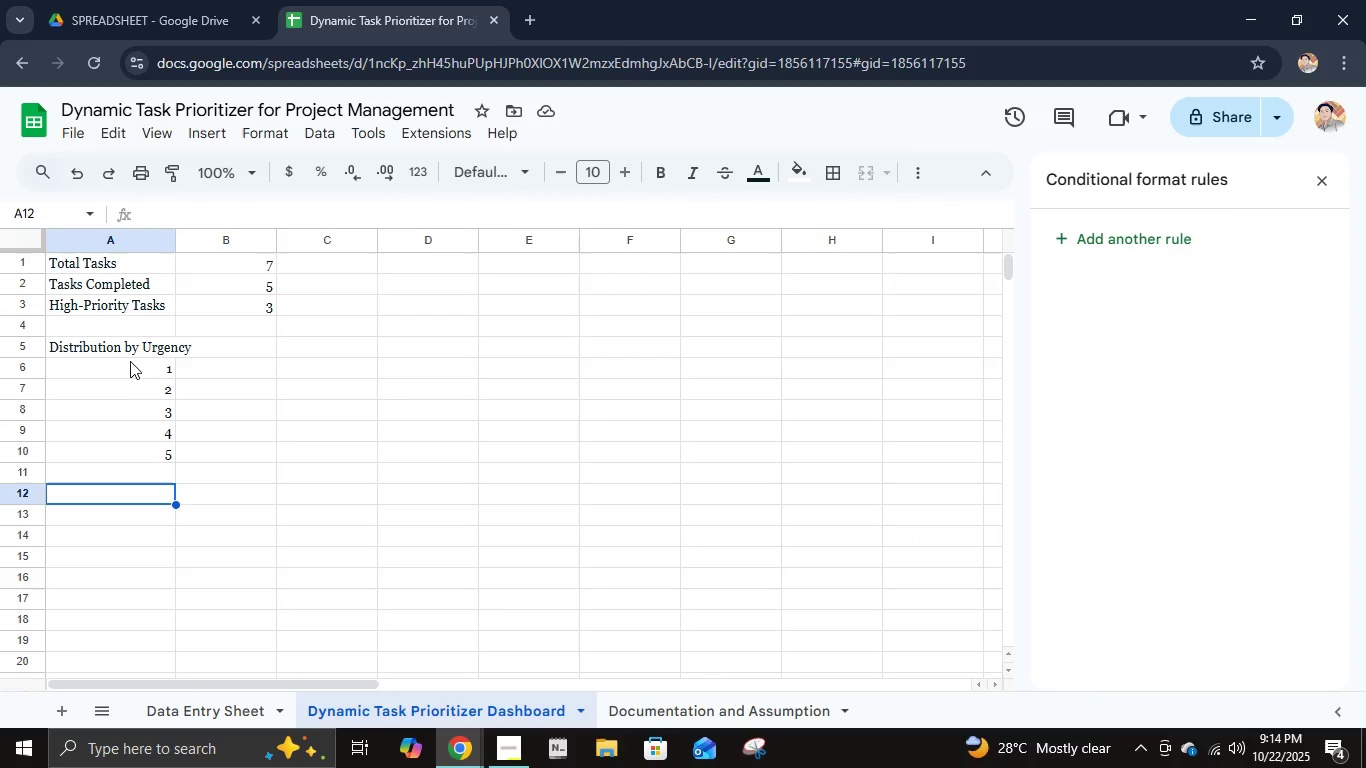 
left_click([130, 357])
 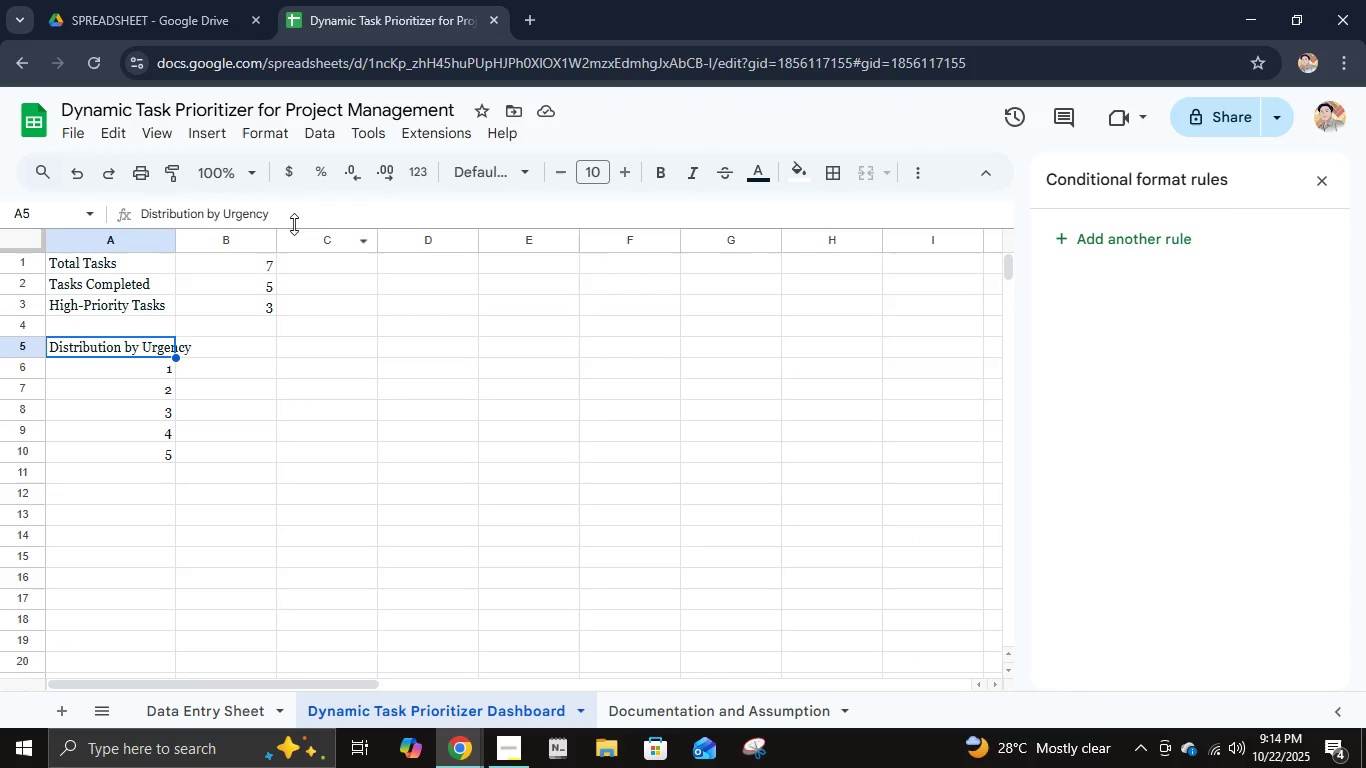 
left_click([294, 223])
 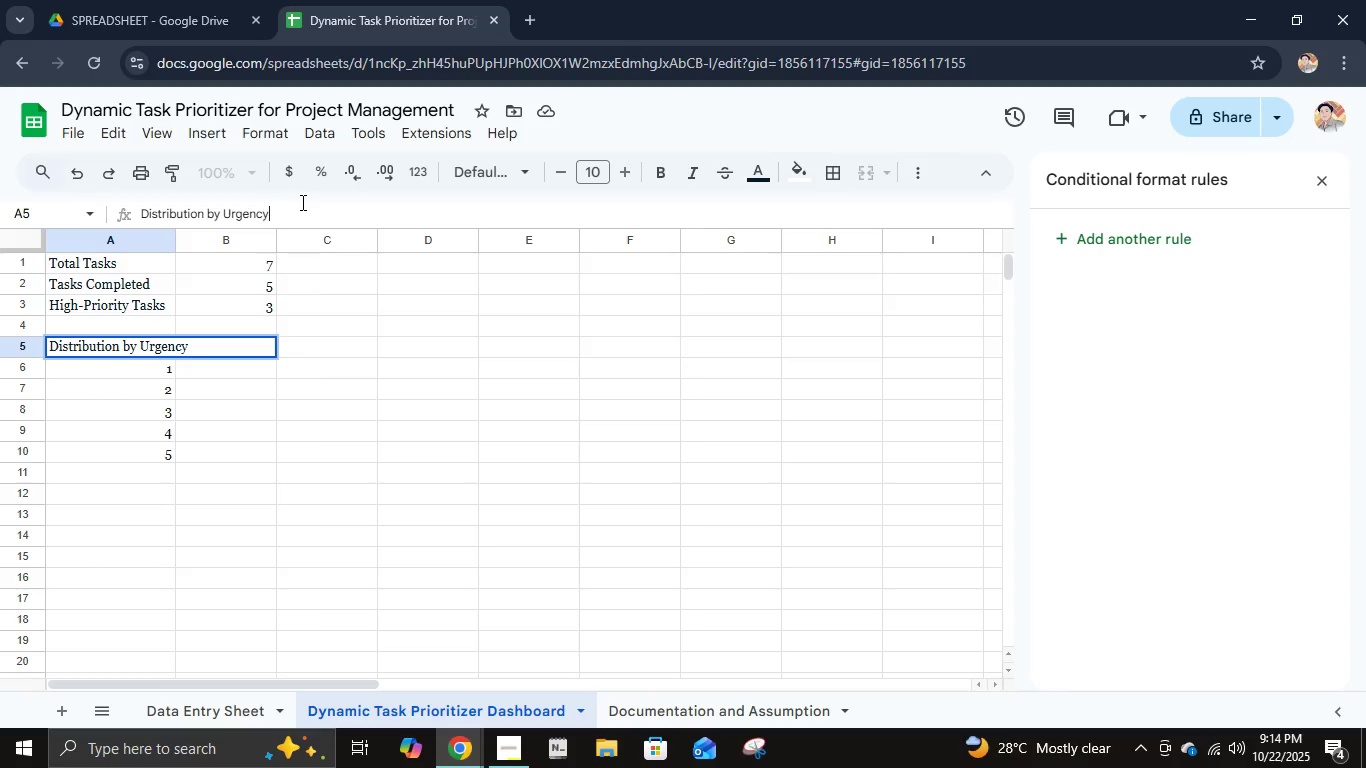 
key(Backspace)
key(Backspace)
key(Backspace)
key(Backspace)
key(Backspace)
key(Backspace)
key(Backspace)
type(Priority)
 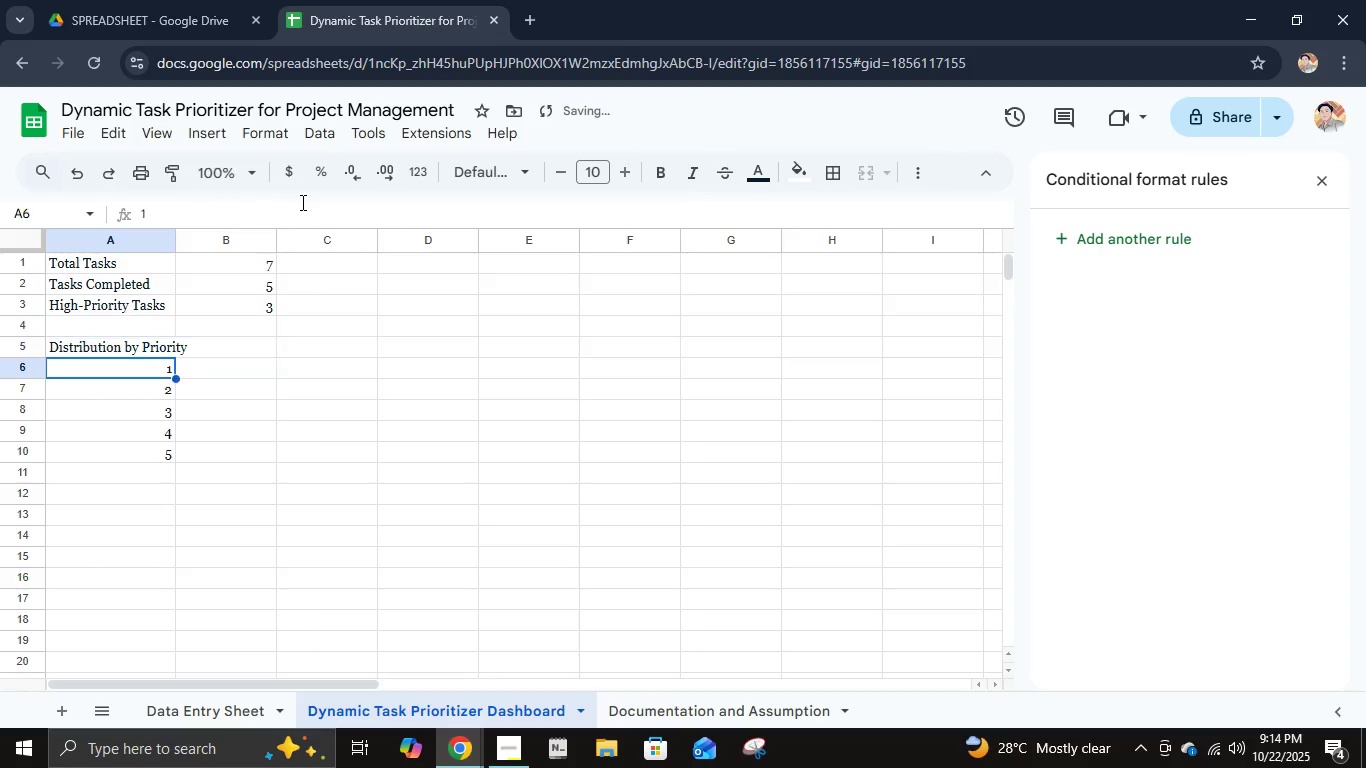 
 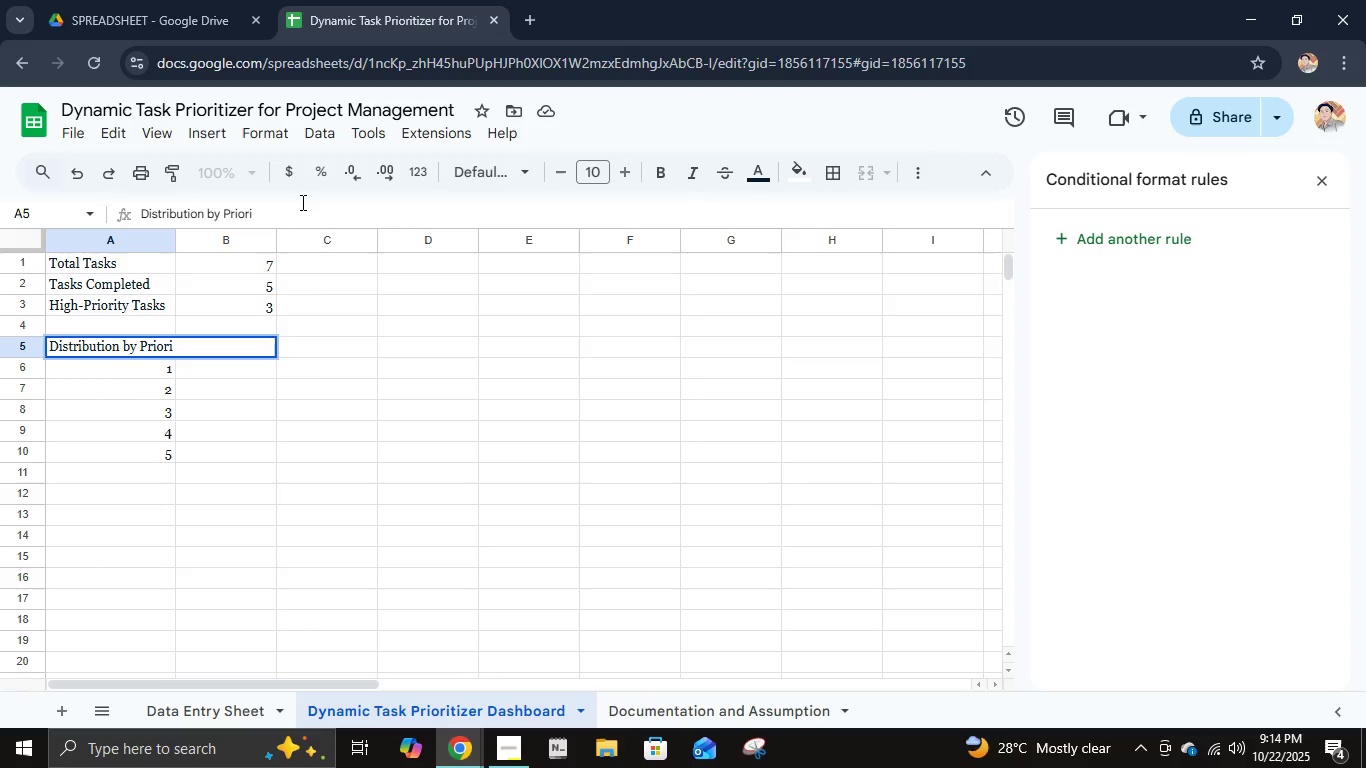 
key(Enter)
 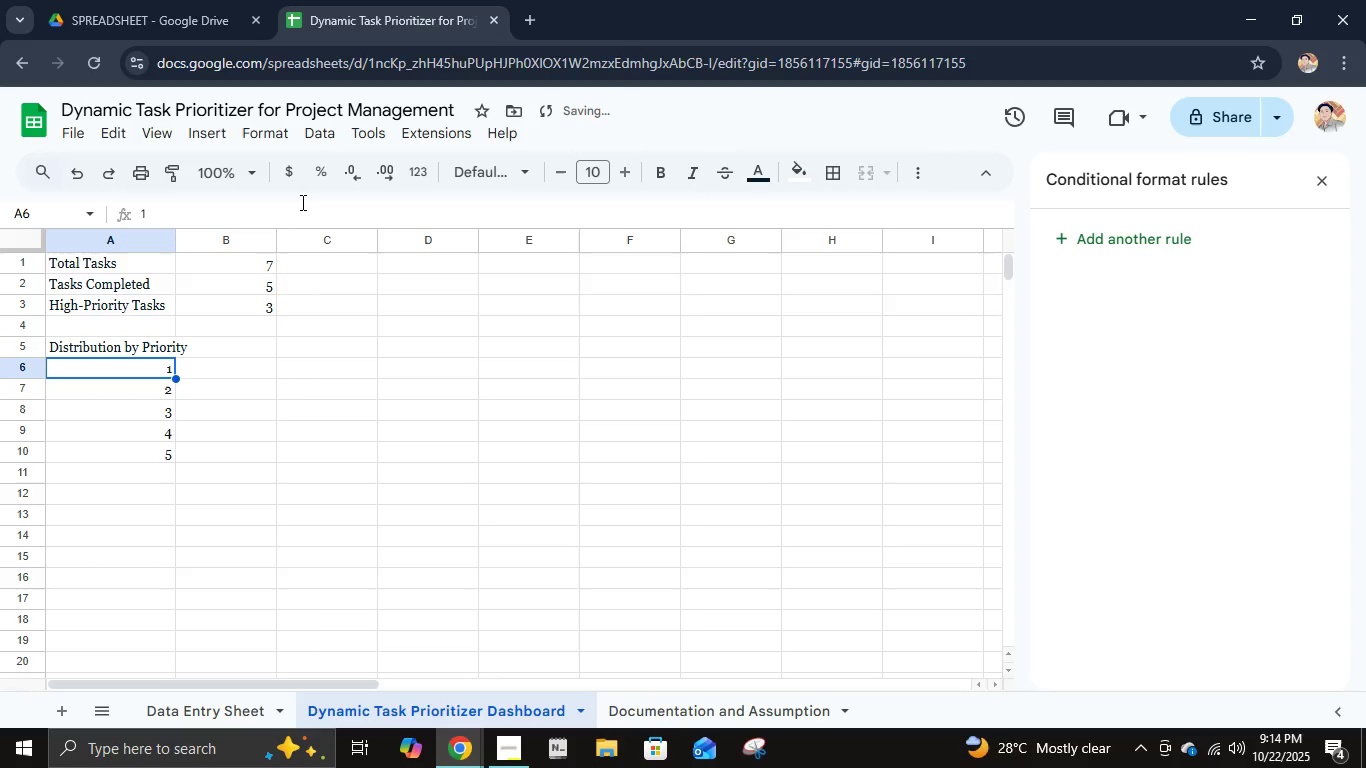 
key(ArrowDown)
 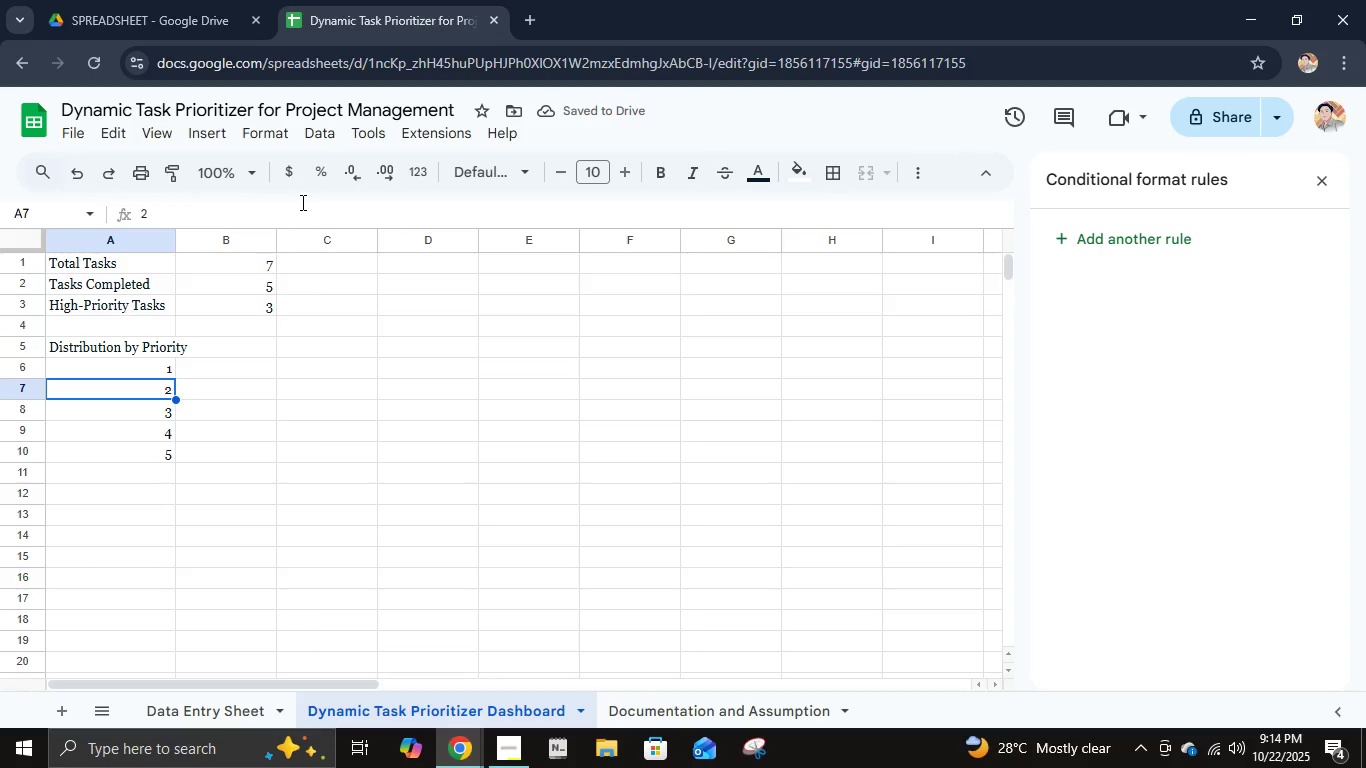 
key(ArrowDown)
 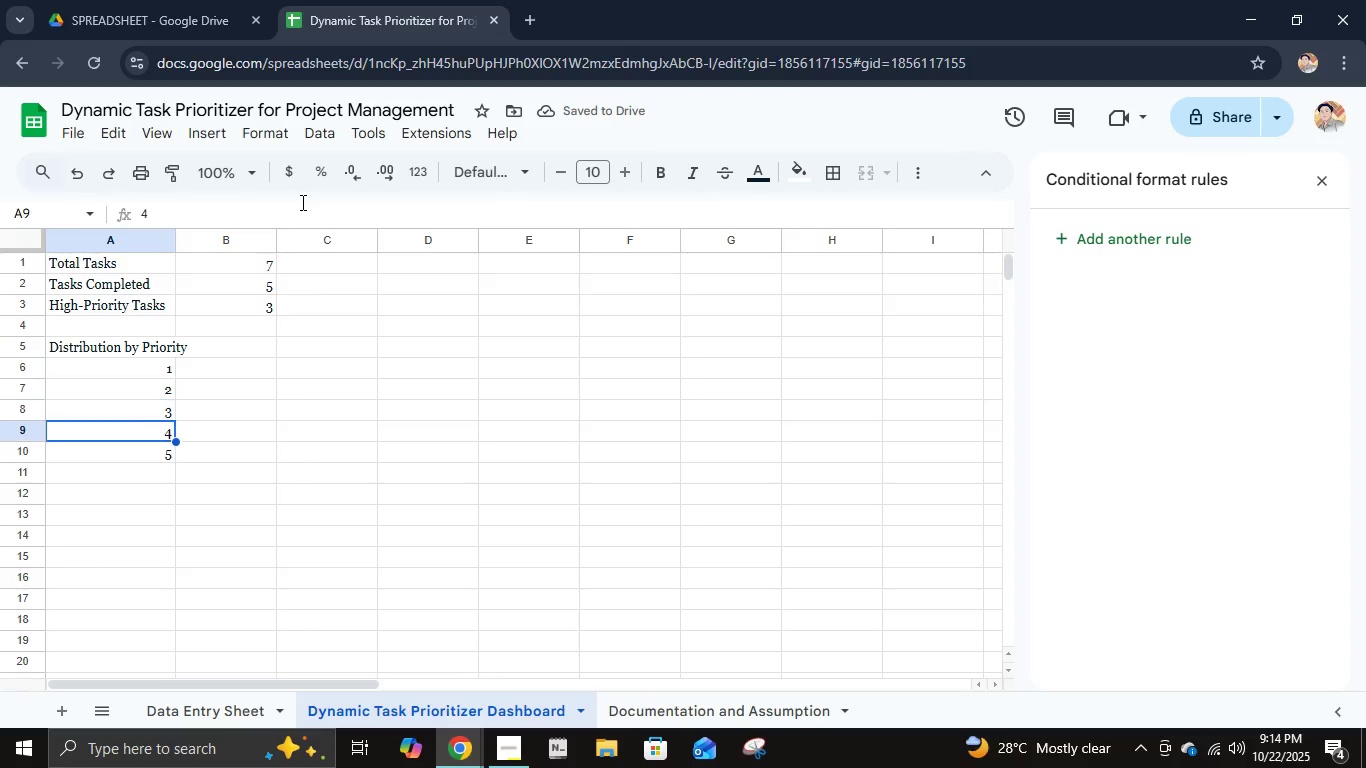 
key(ArrowDown)
 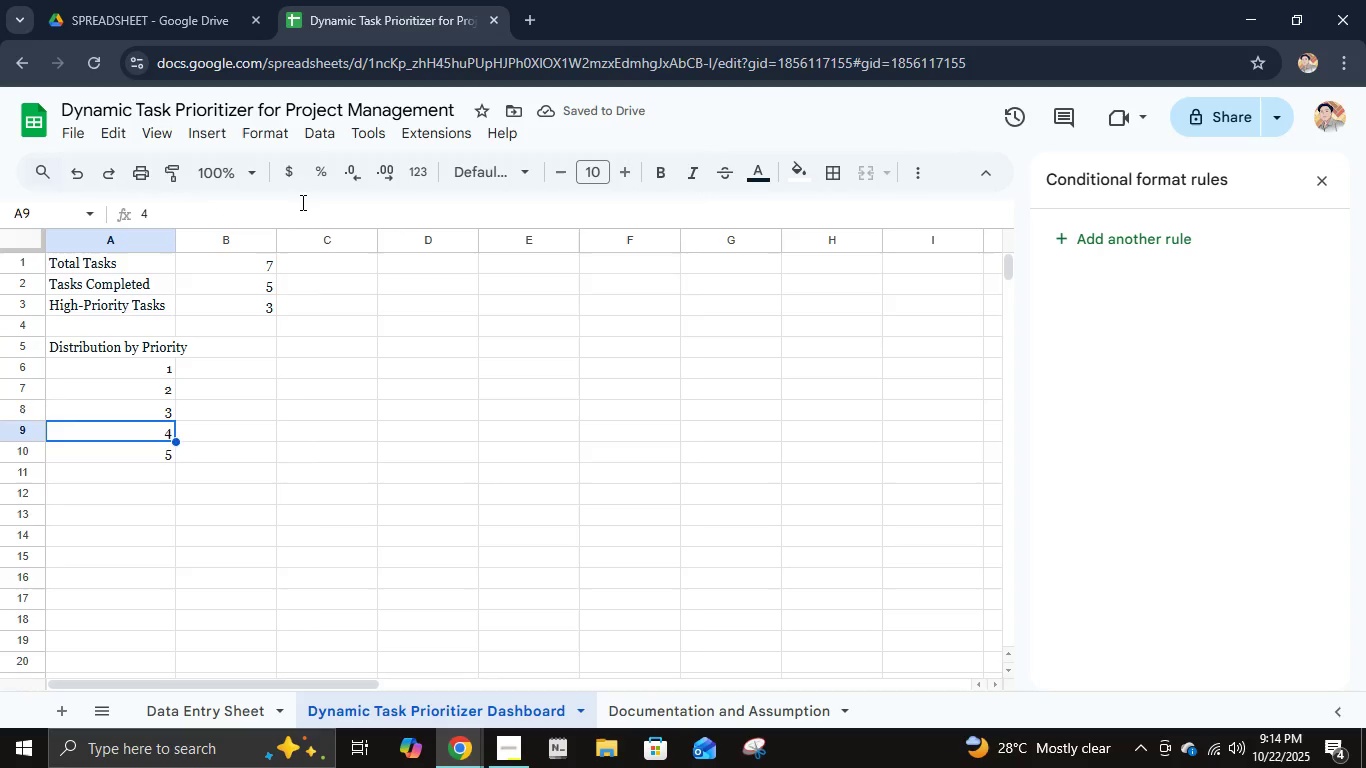 
key(ArrowDown)
 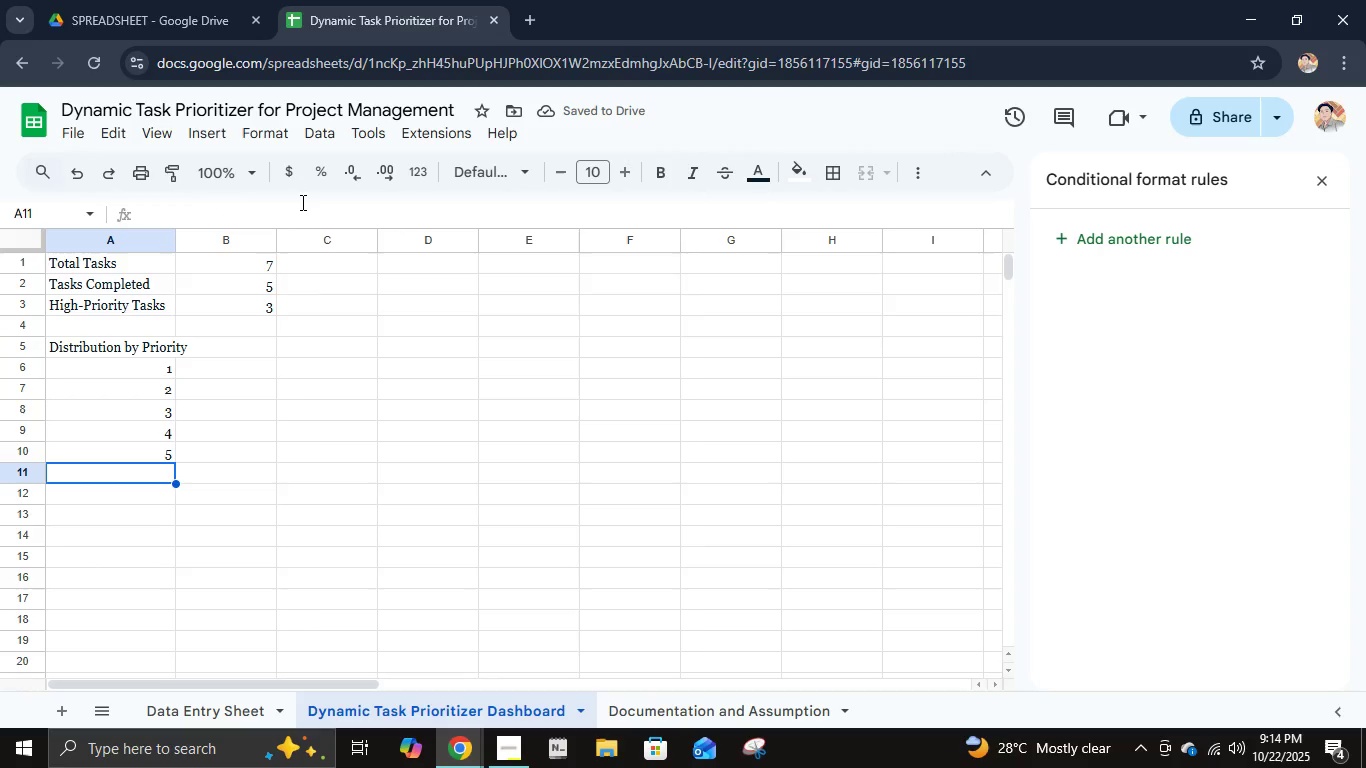 
key(ArrowDown)
 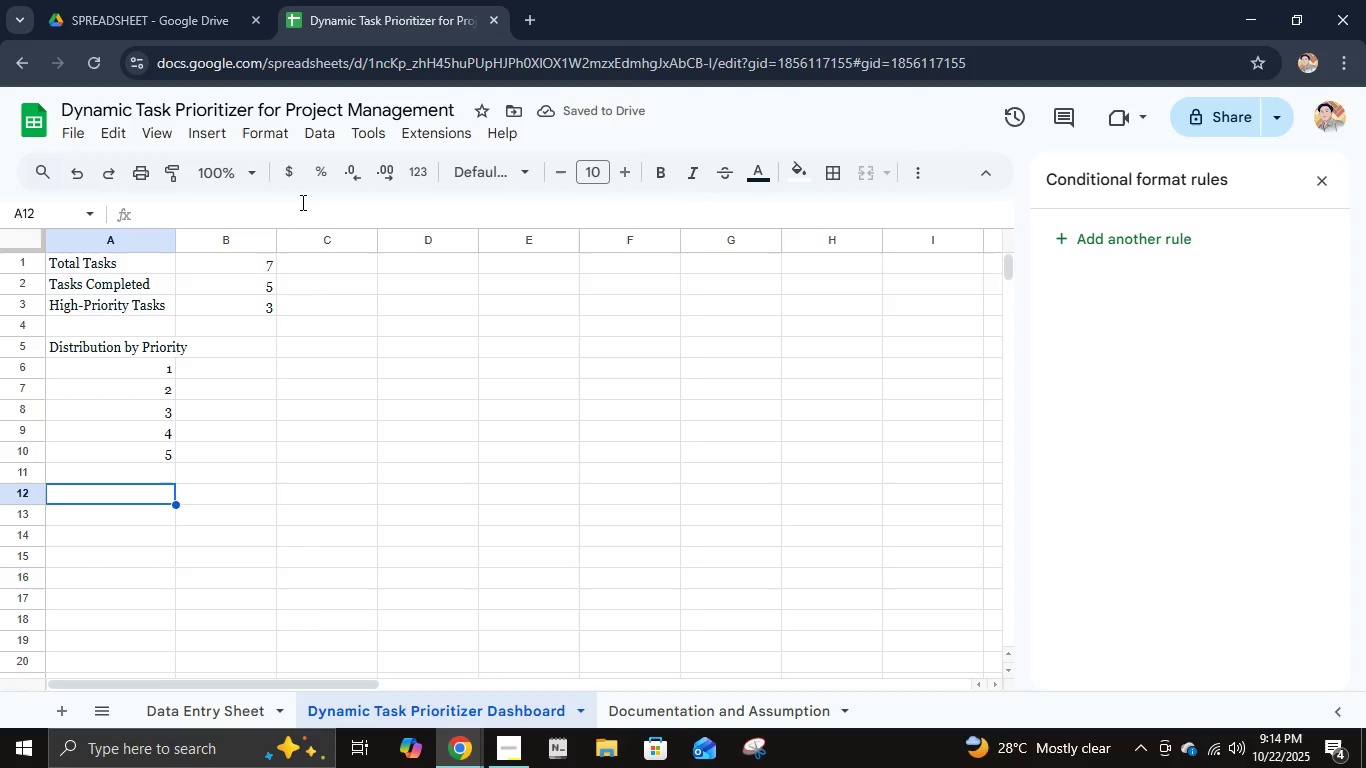 
key(ArrowDown)
 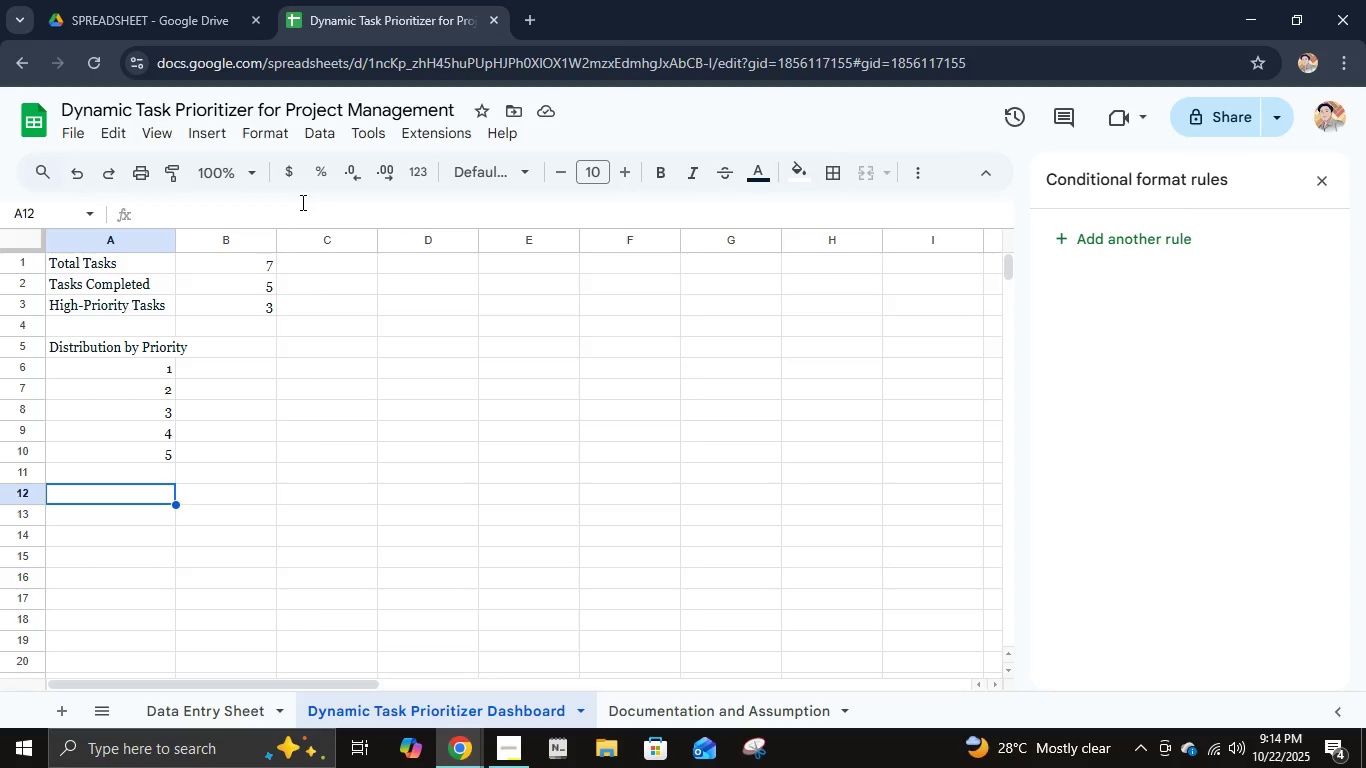 
type(Distributions )
 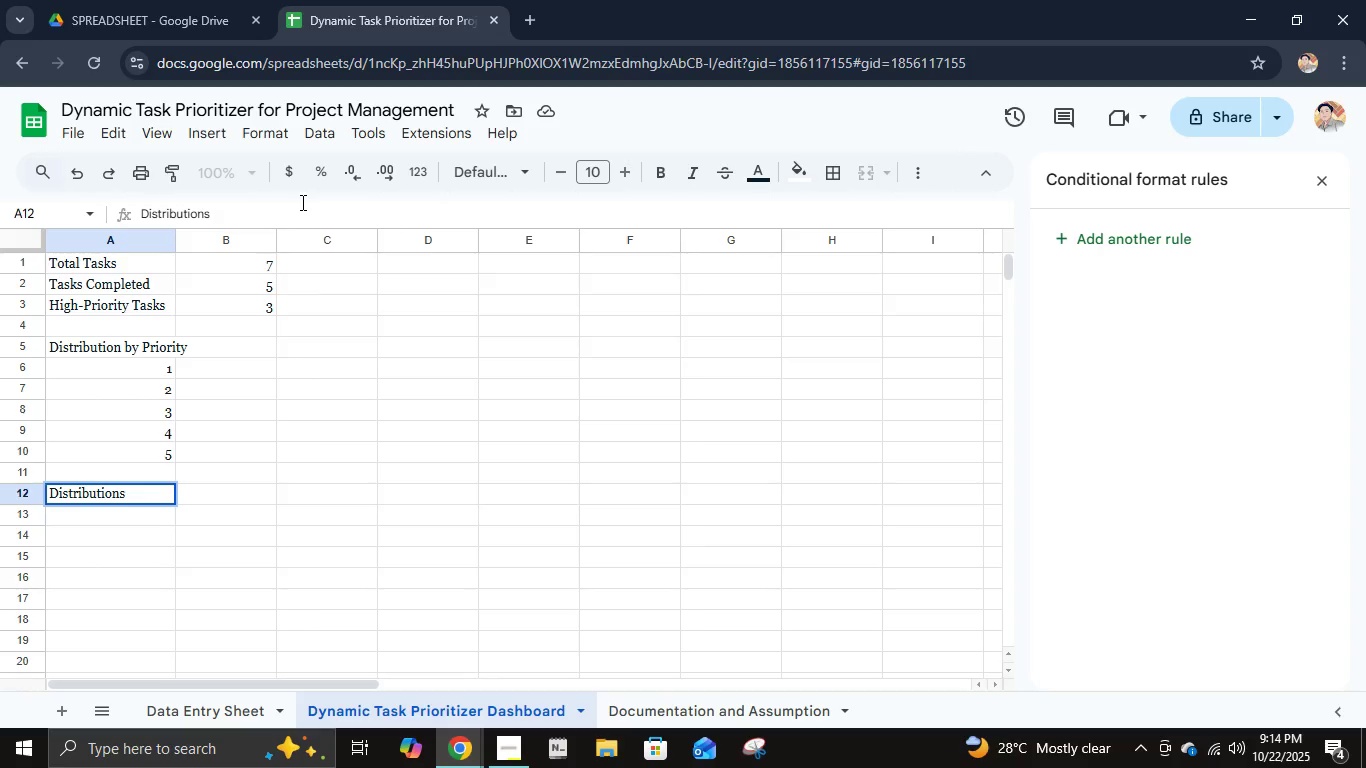 
key(Backspace)
key(Backspace)
type( per Team m)
key(Backspace)
type(Member)
 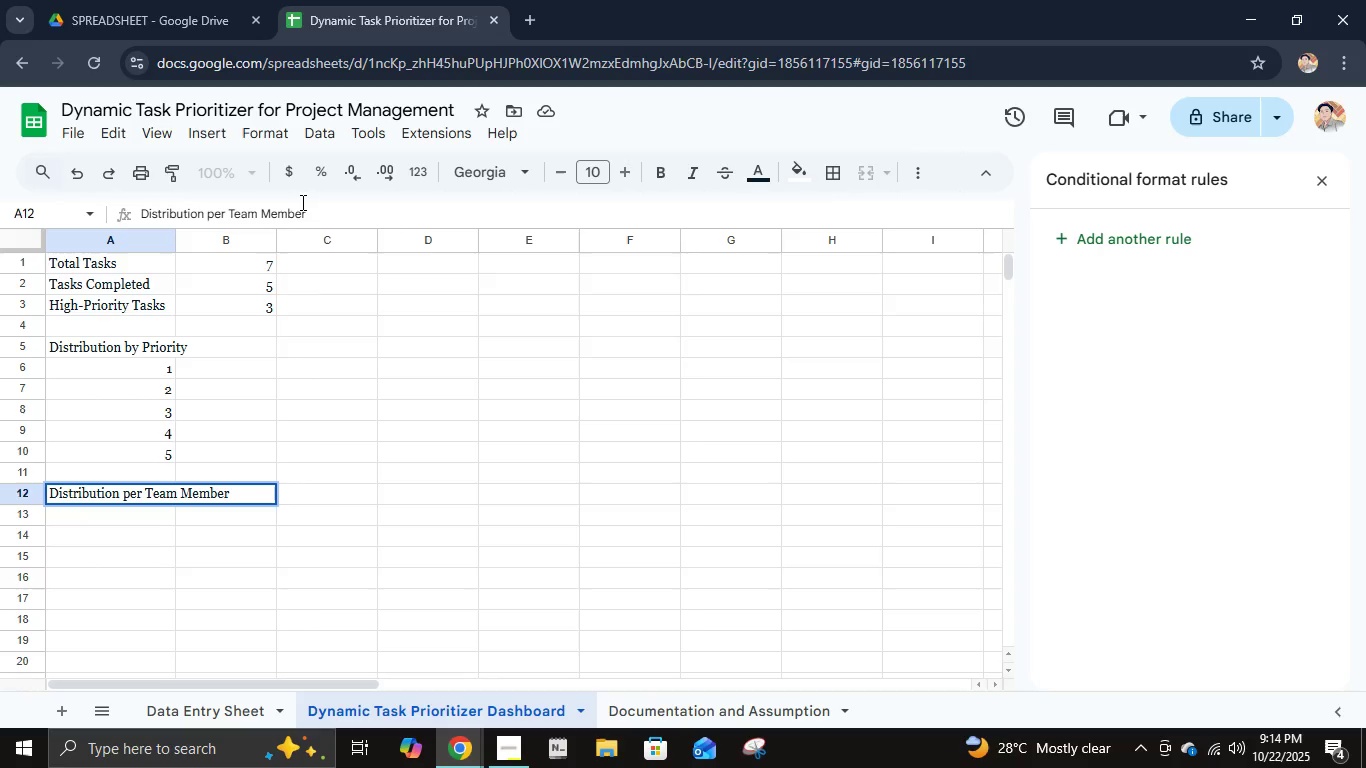 
wait(5.66)
 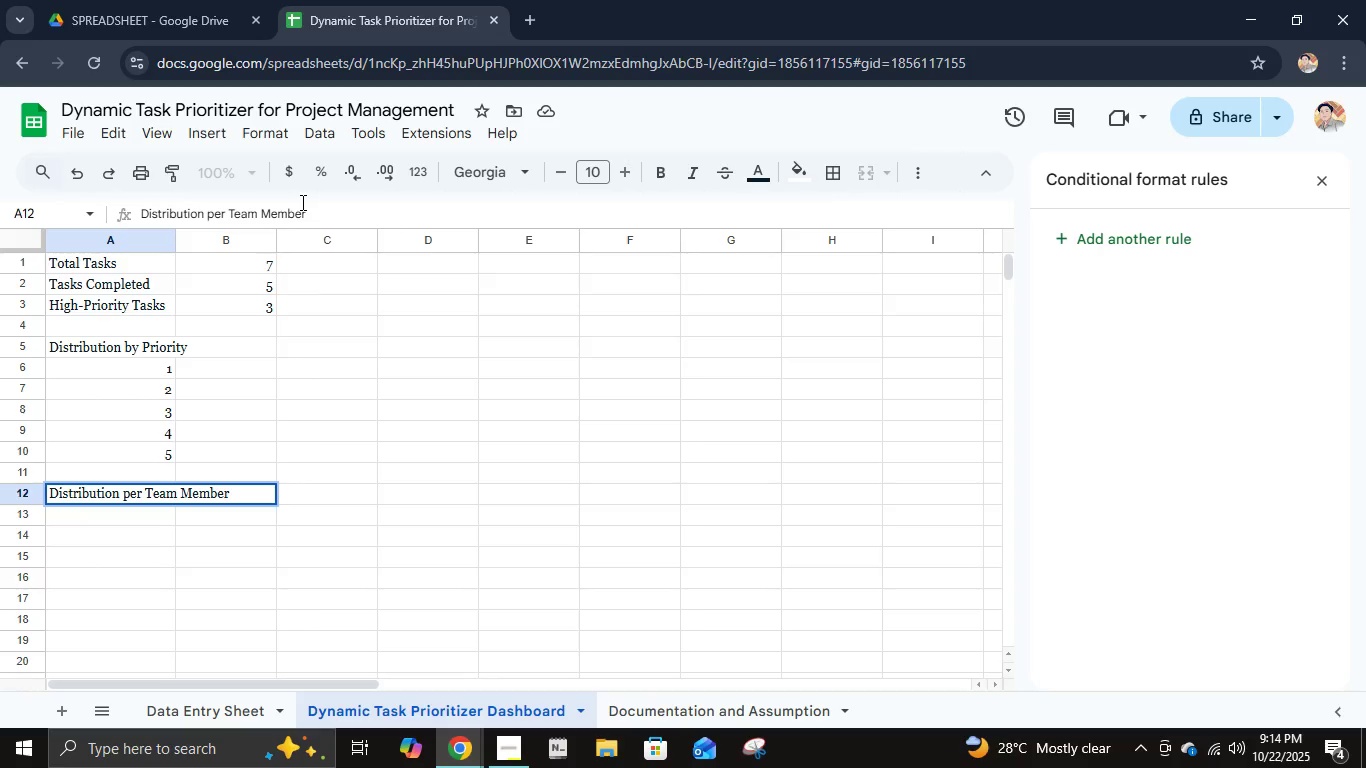 
key(Enter)
 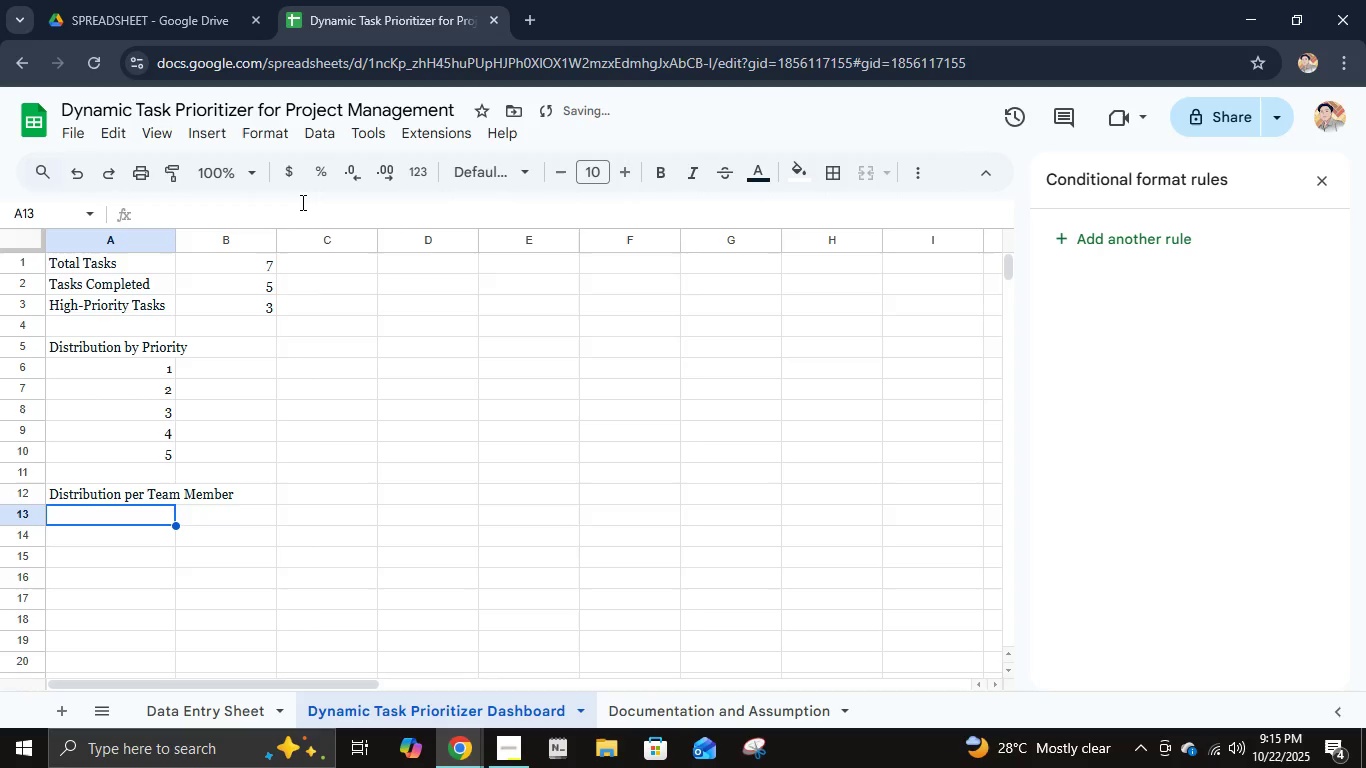 
key(CapsLock)
 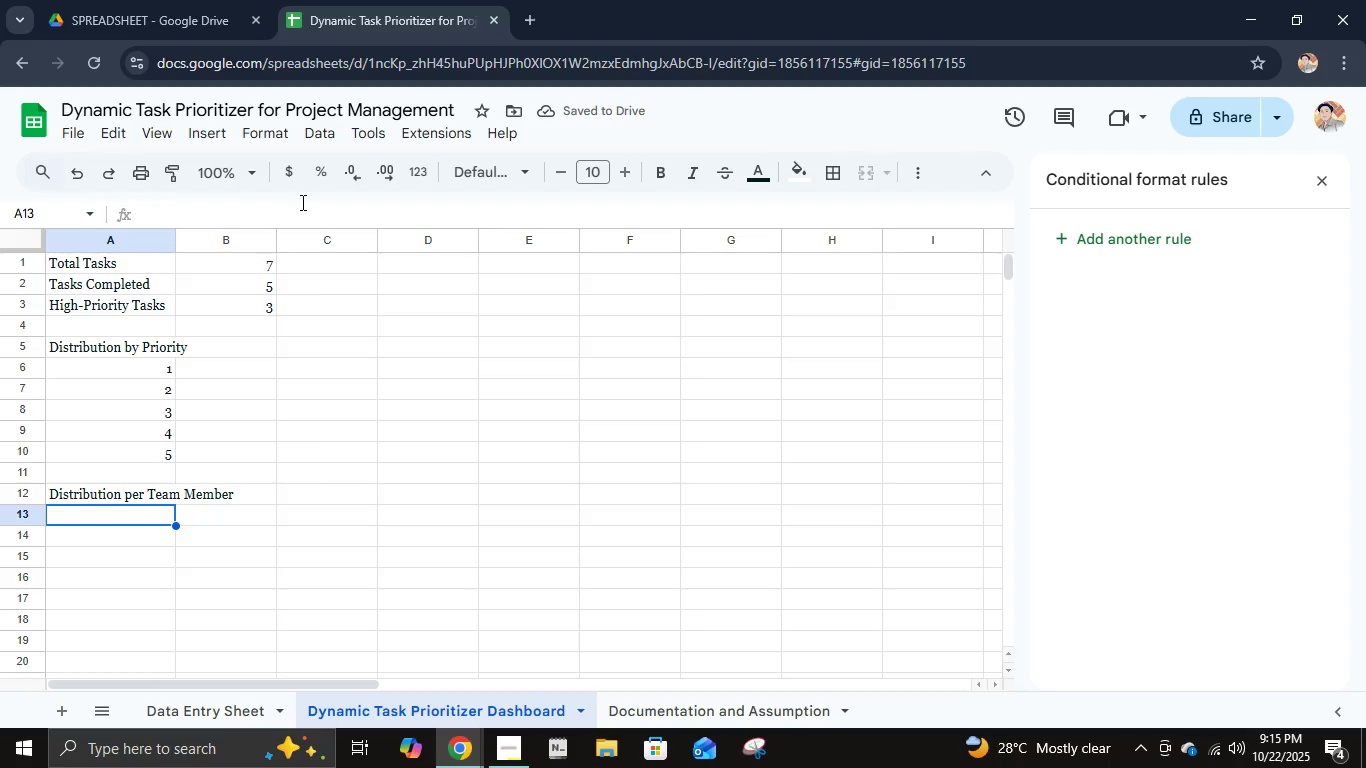 
key(CapsLock)
 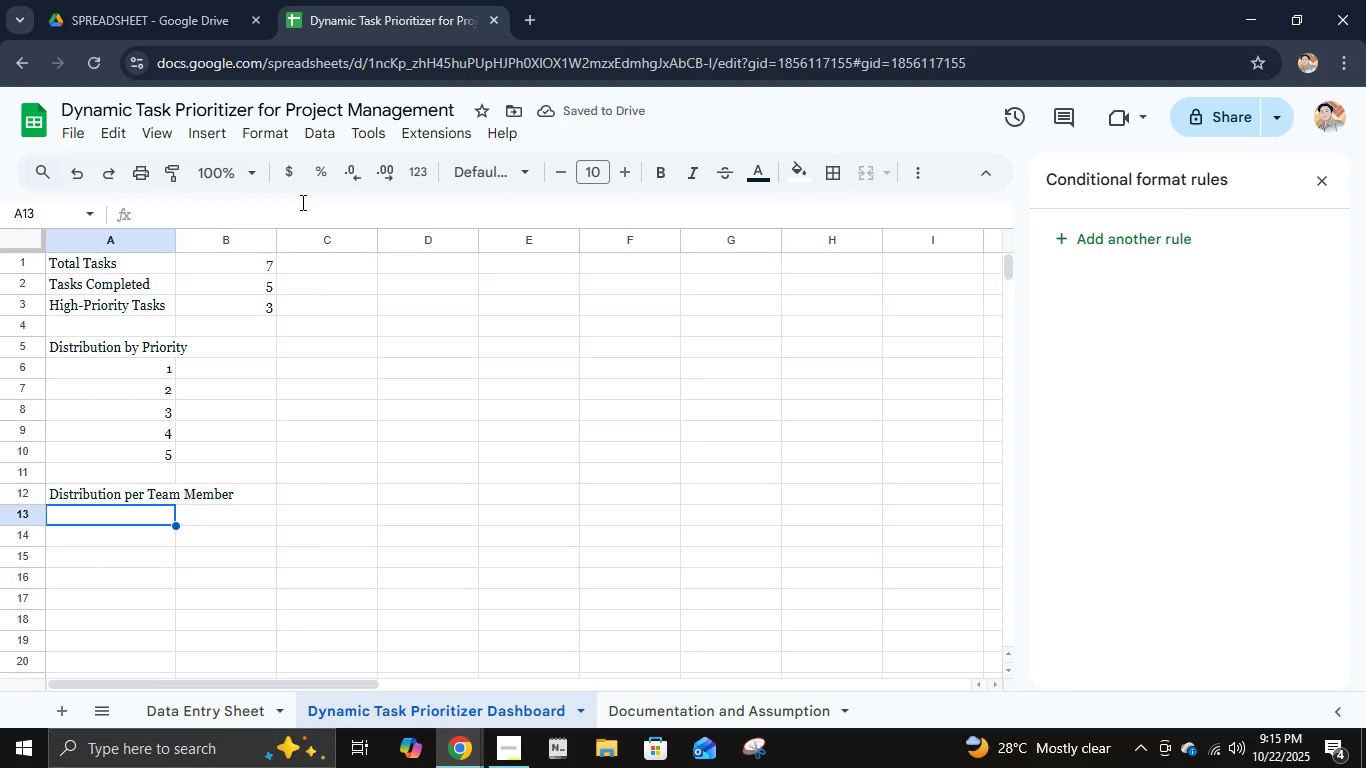 
key(CapsLock)
 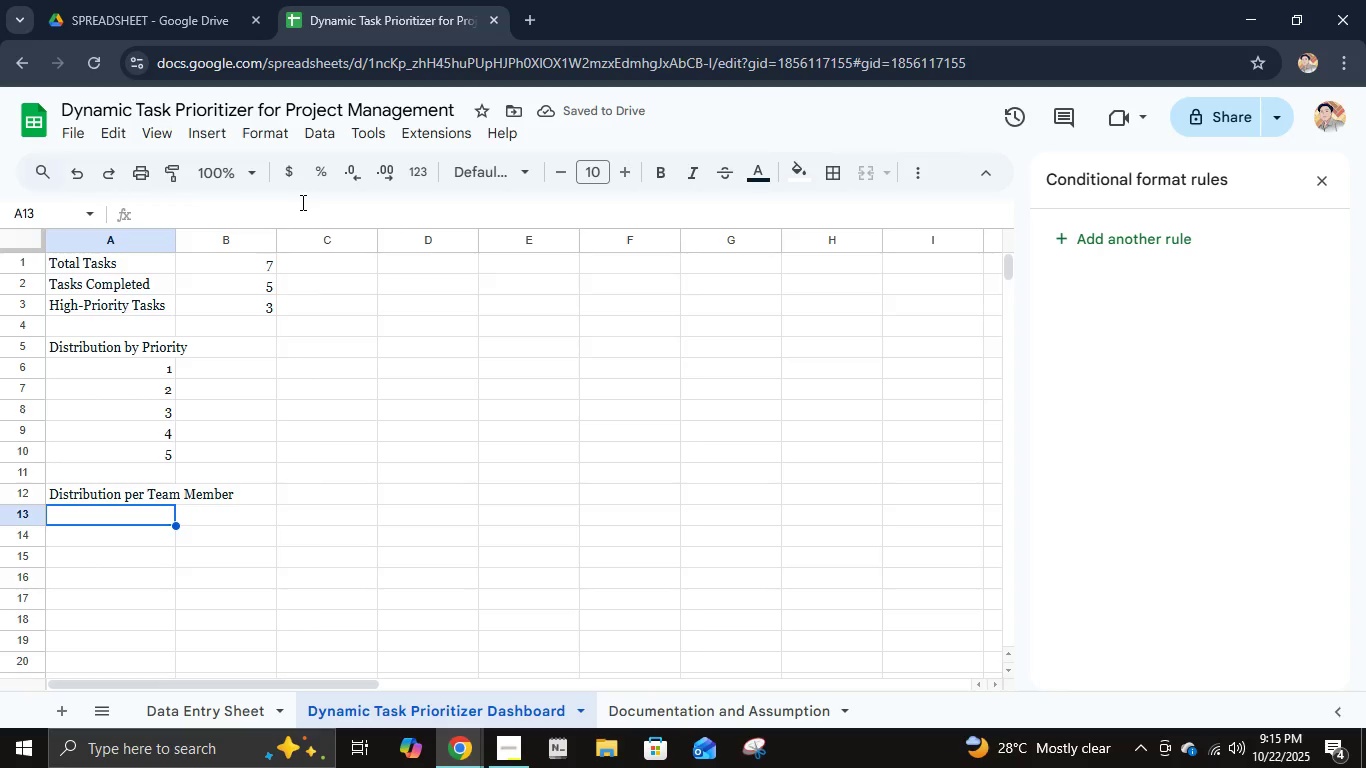 
key(A)
 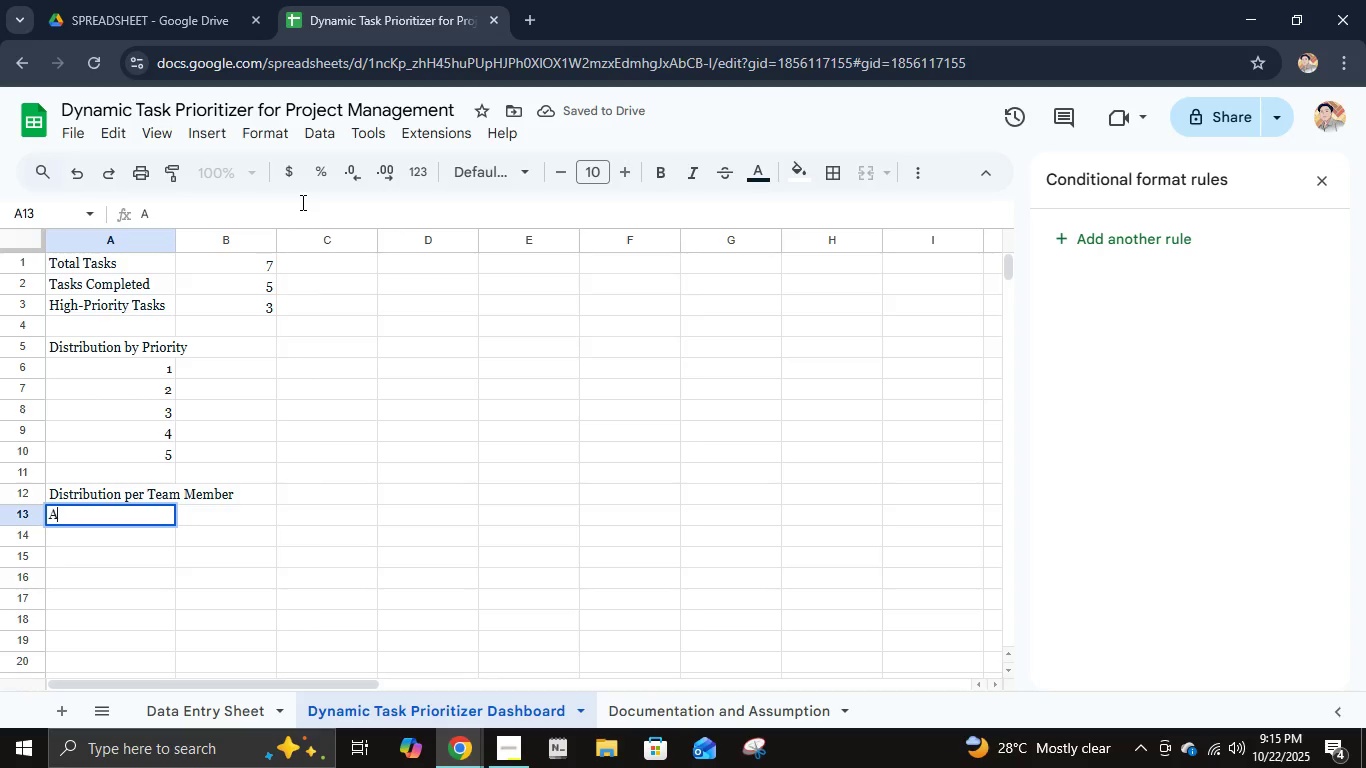 
key(Enter)
 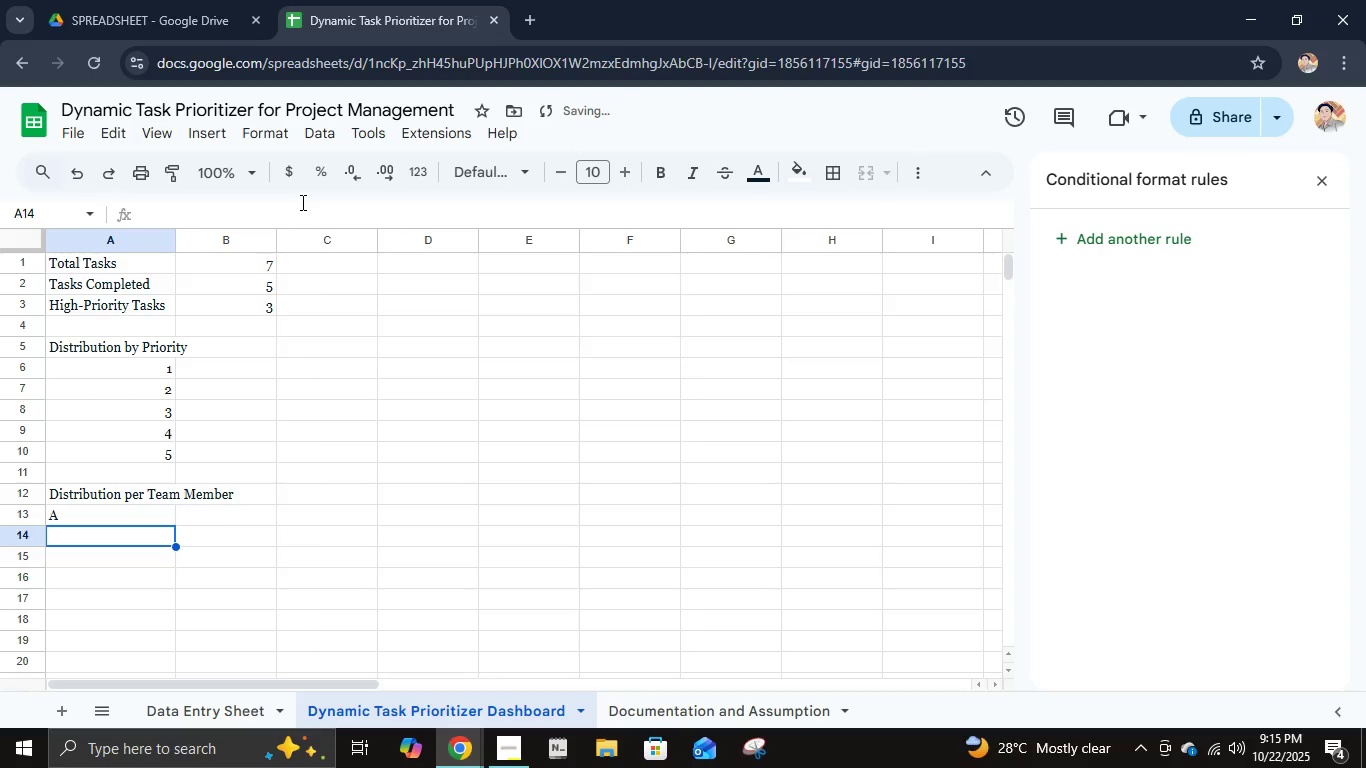 
key(B)
 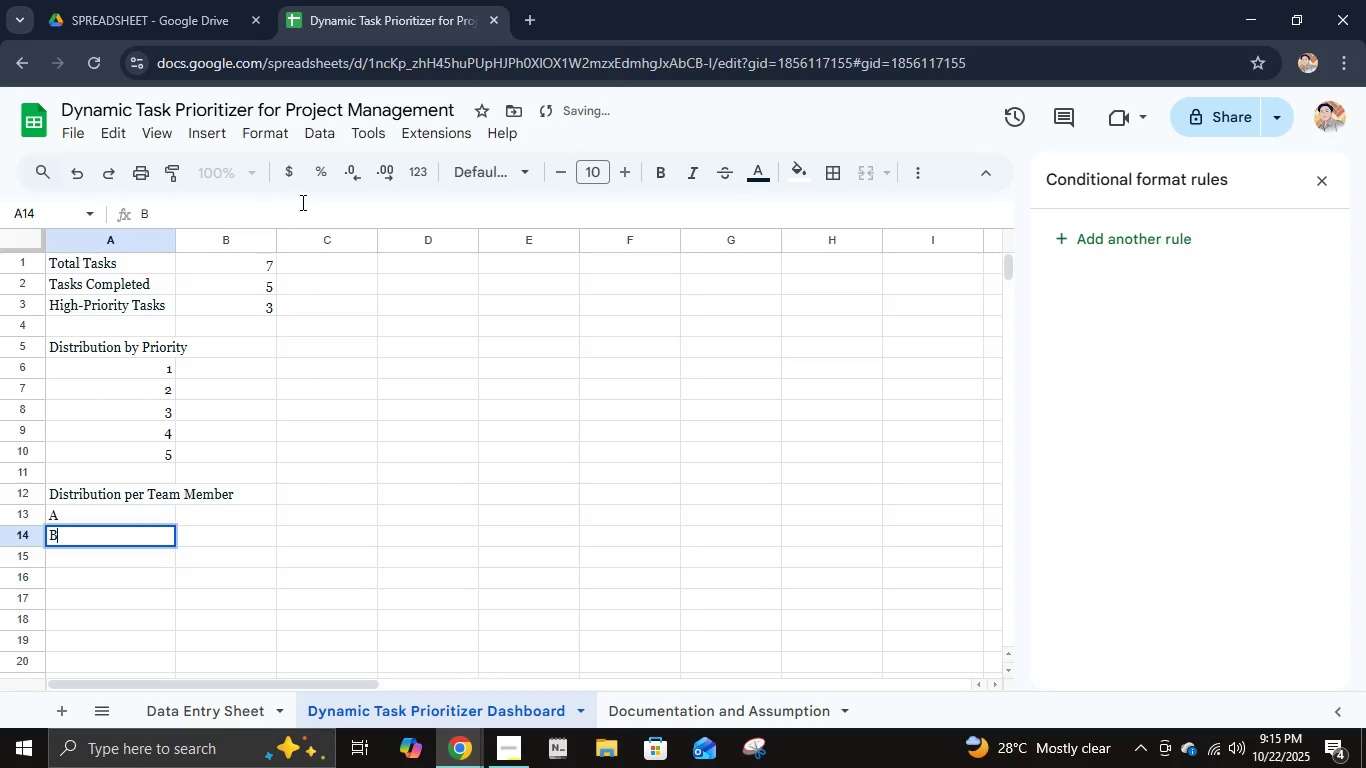 
key(Enter)
 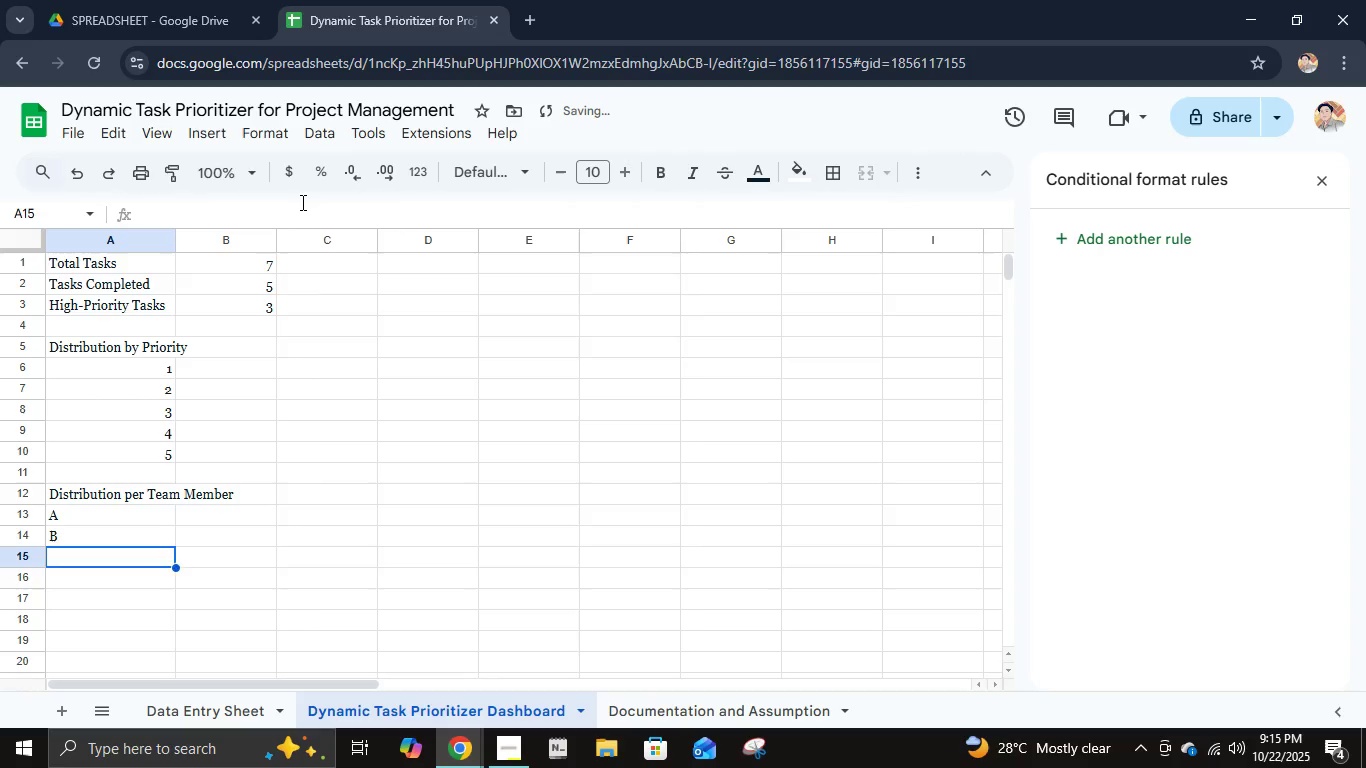 
key(C)
 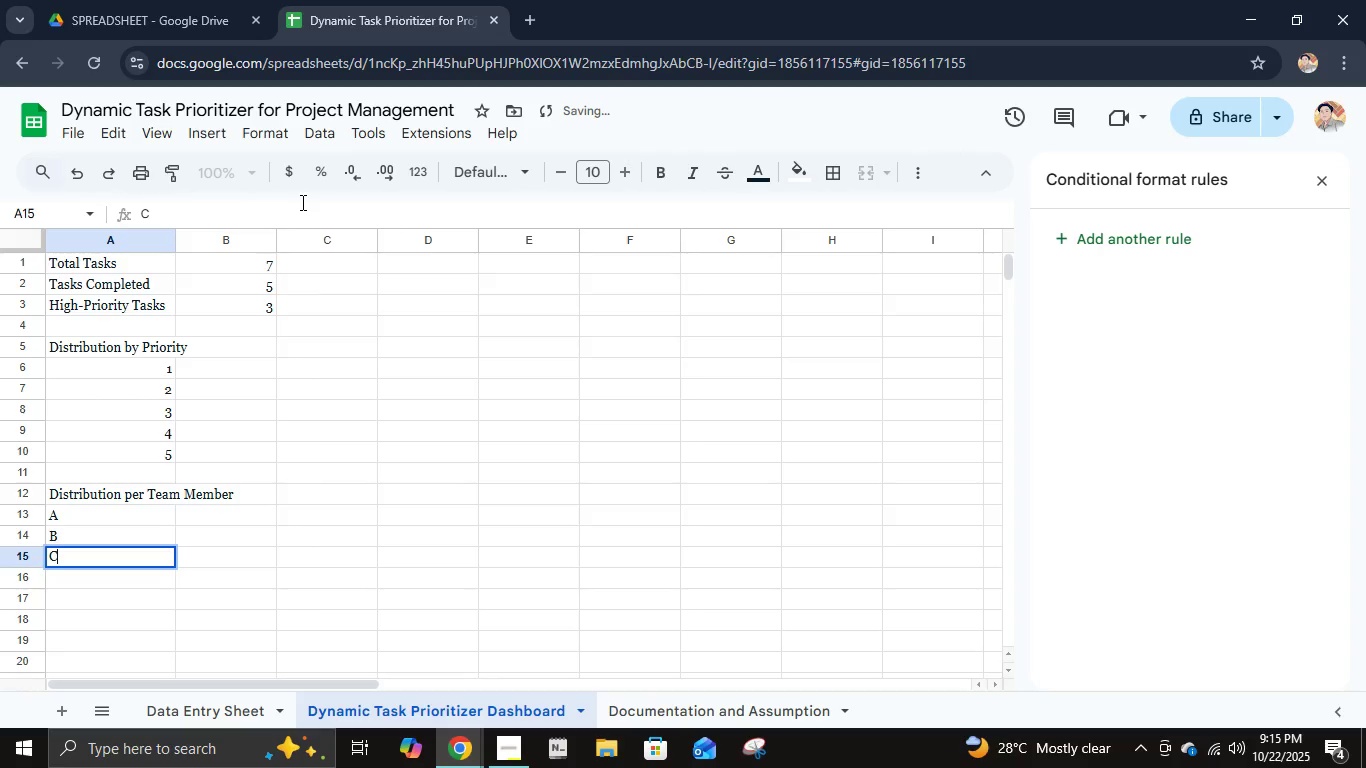 
key(Enter)
 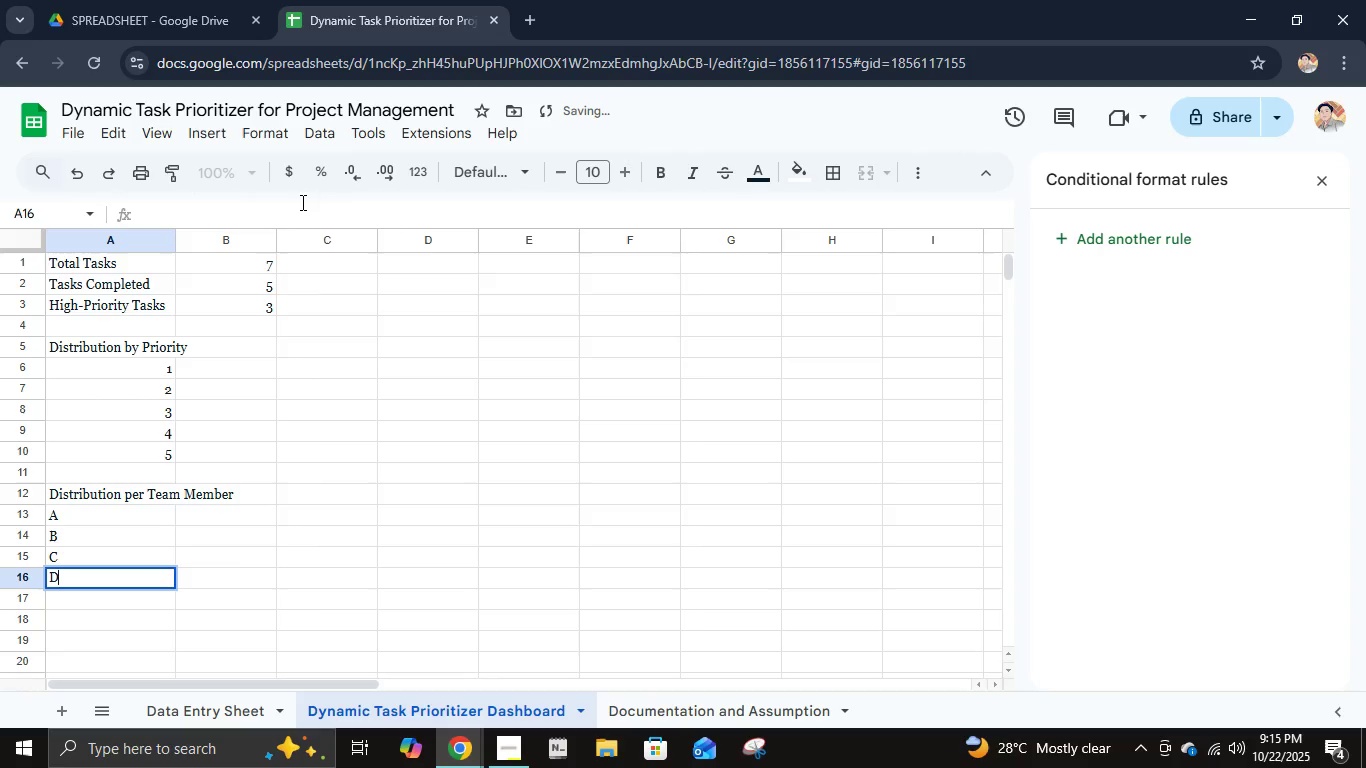 
key(D)
 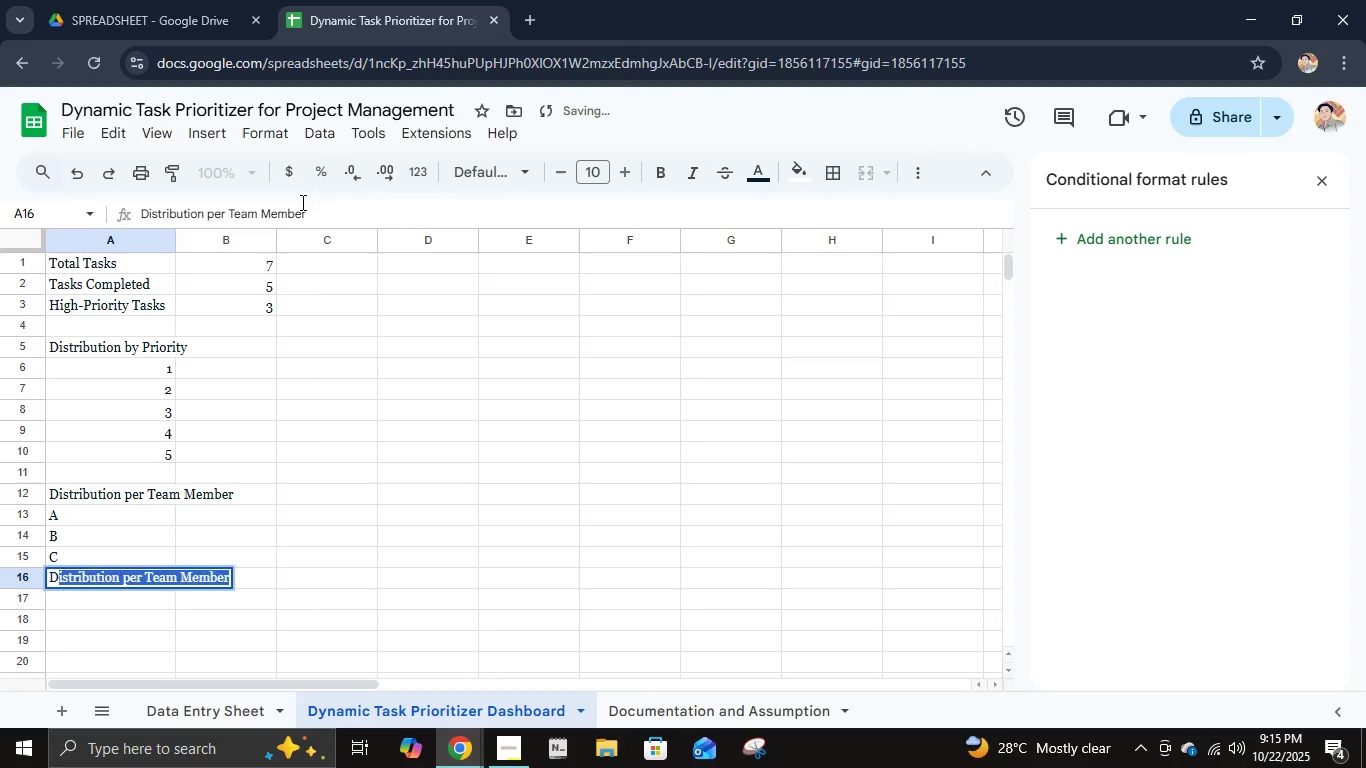 
key(Enter)
 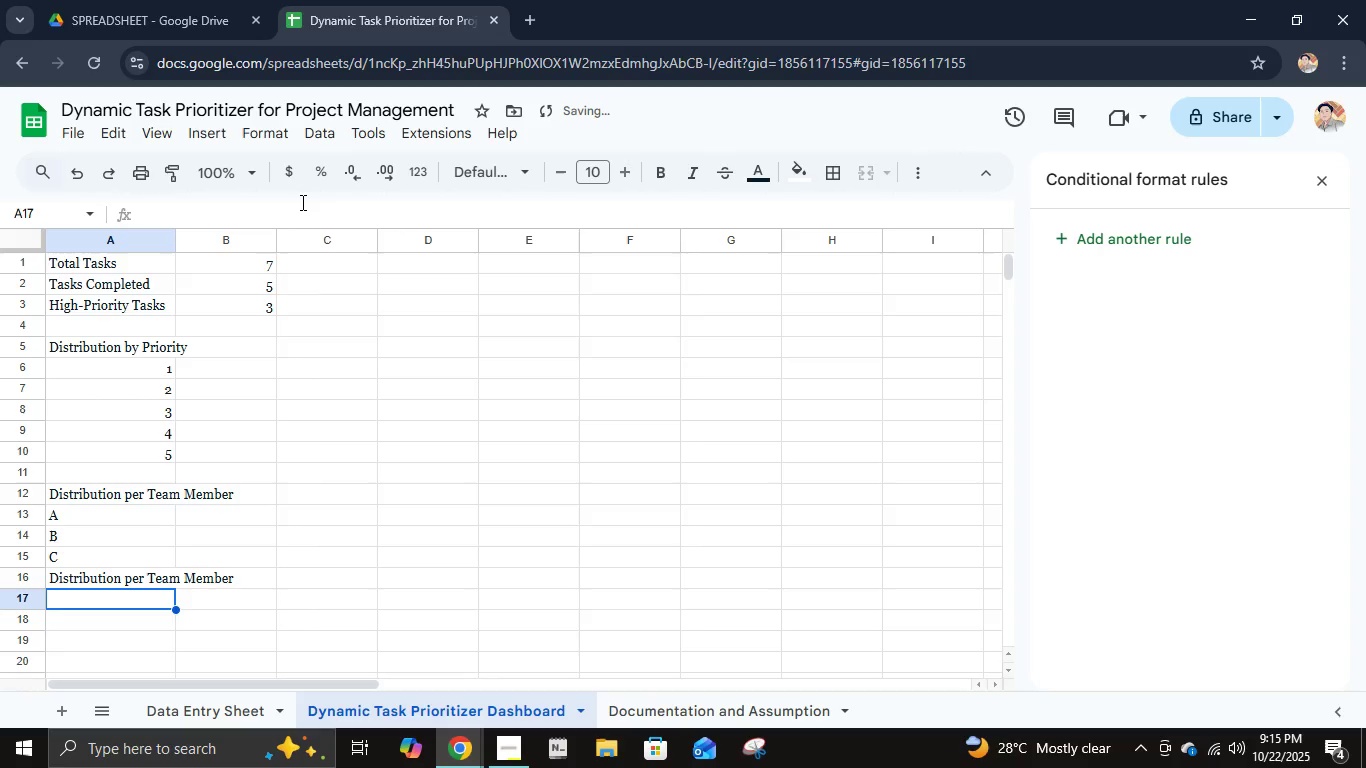 
key(ArrowUp)
 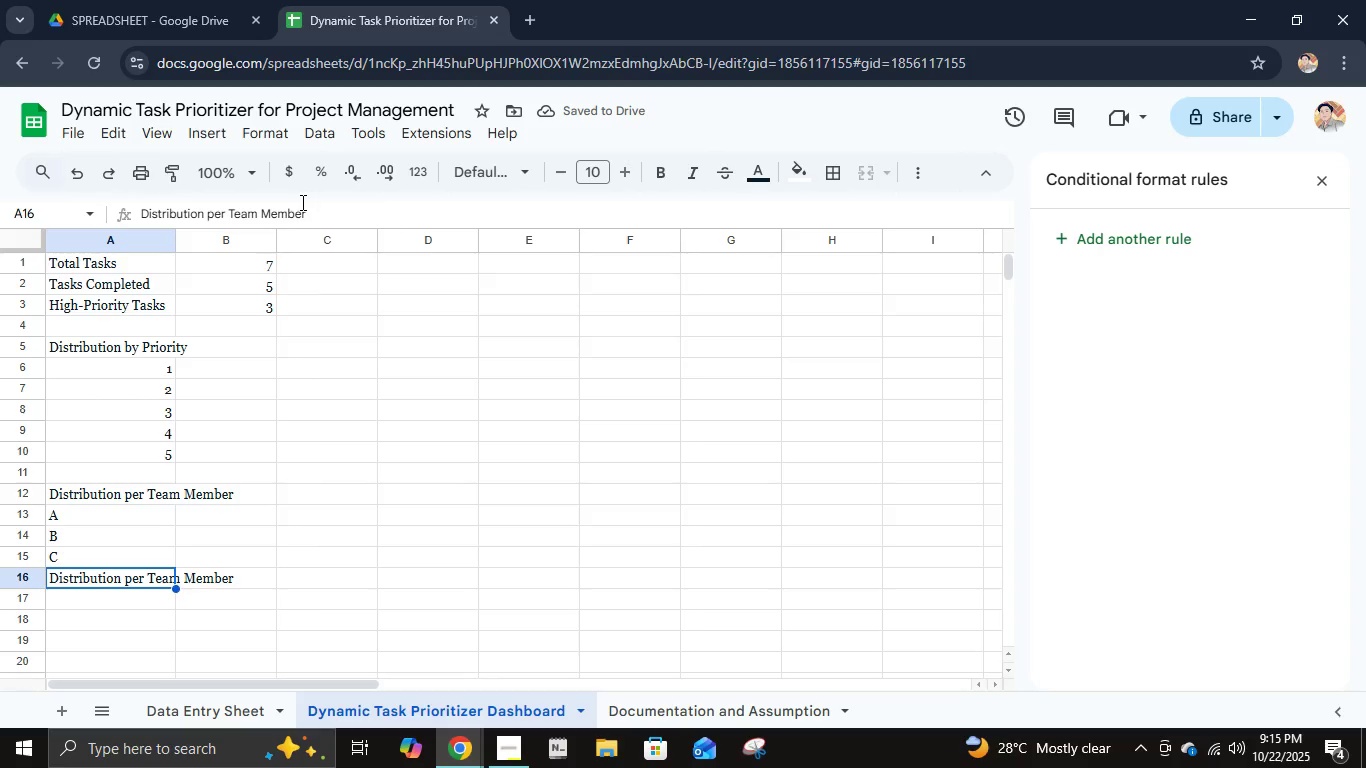 
key(ArrowUp)
 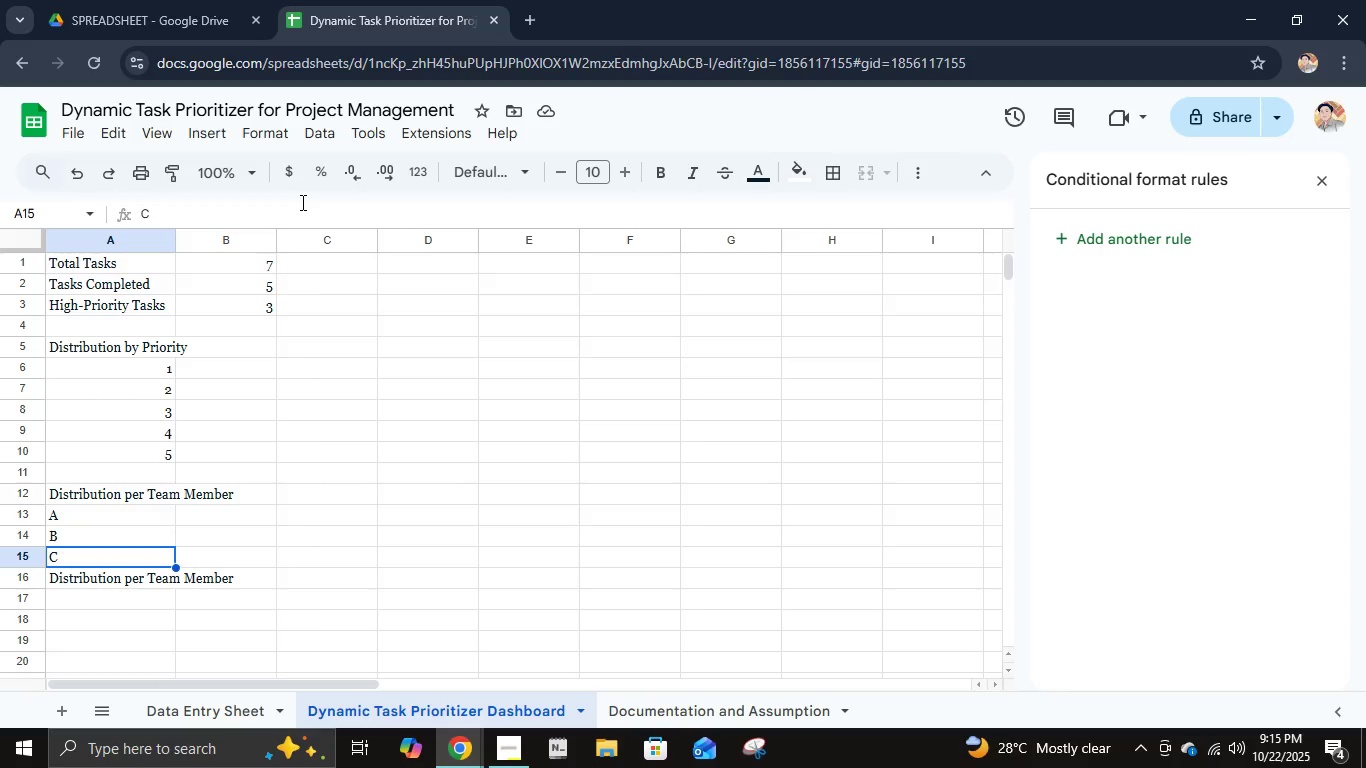 
key(ArrowDown)
 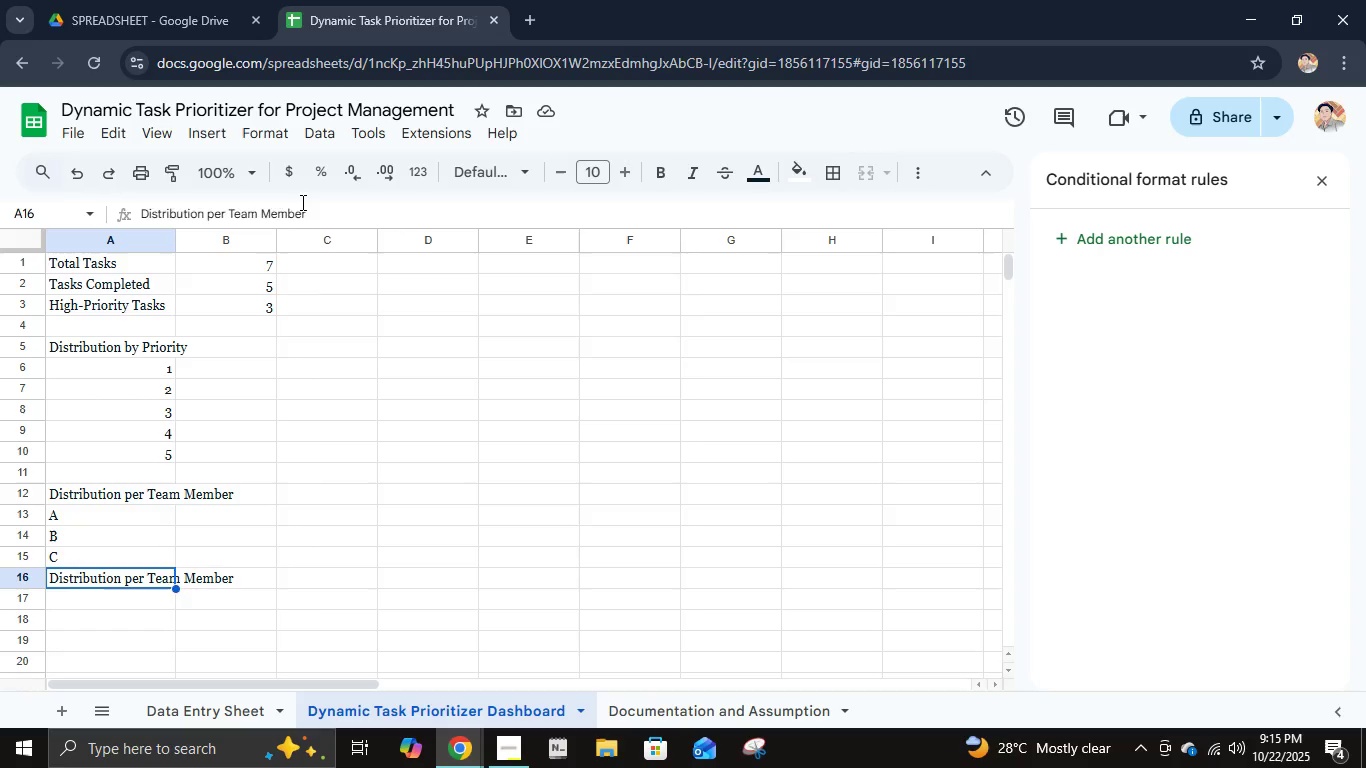 
key(ArrowUp)
 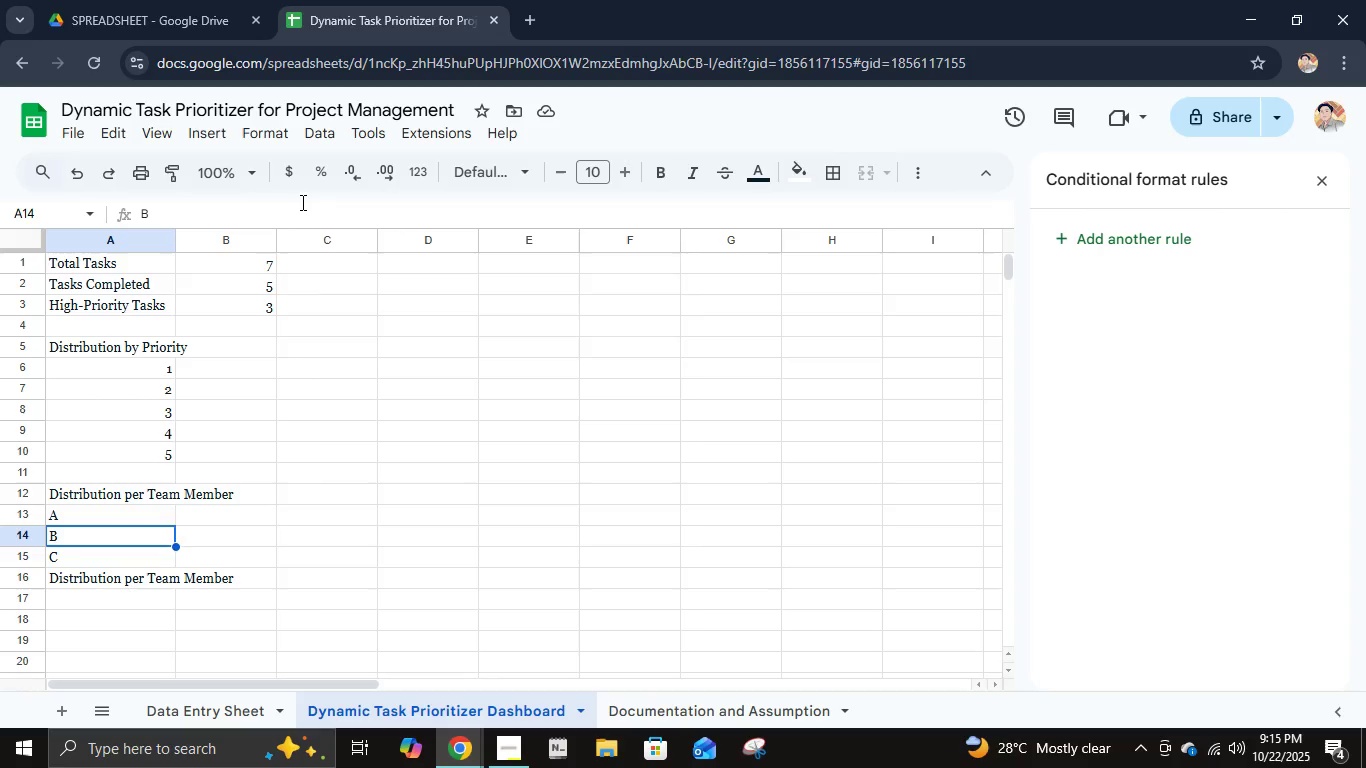 
key(ArrowUp)
 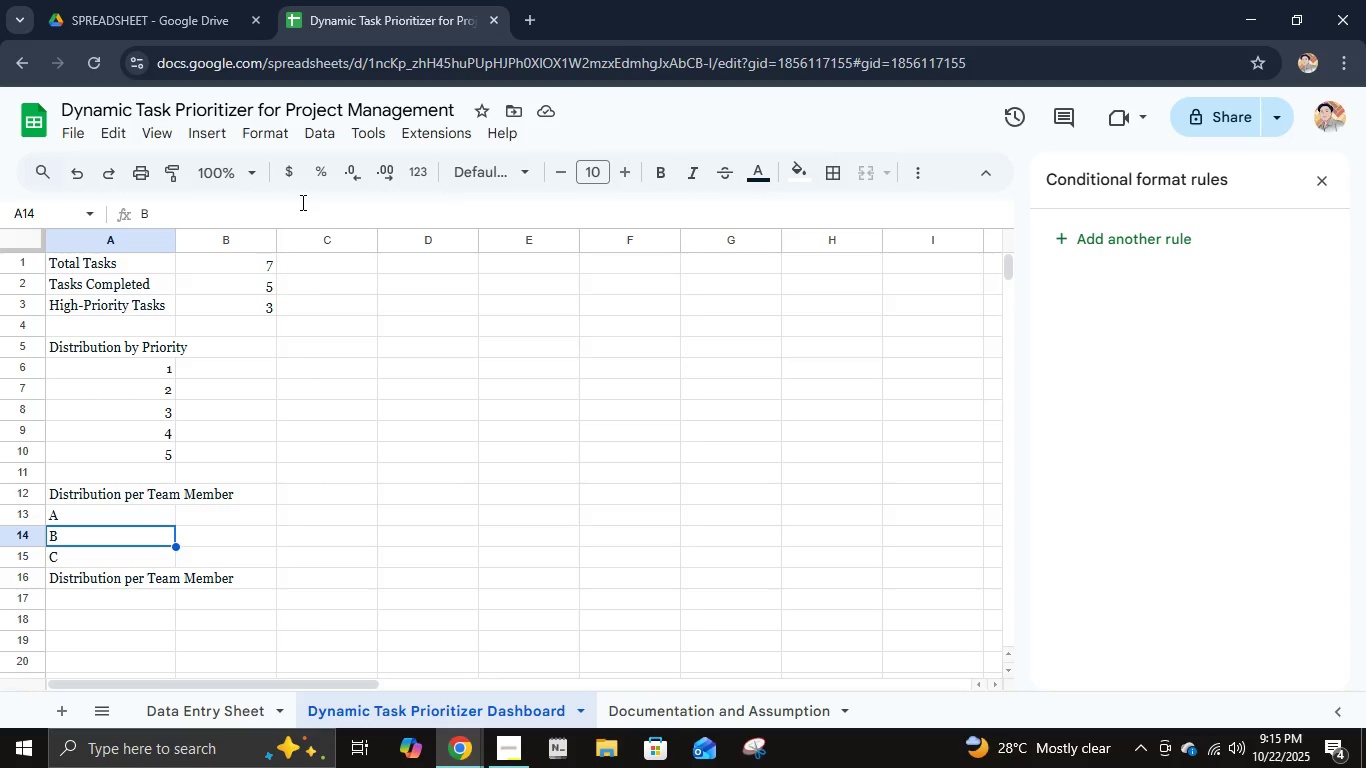 
key(ArrowUp)
 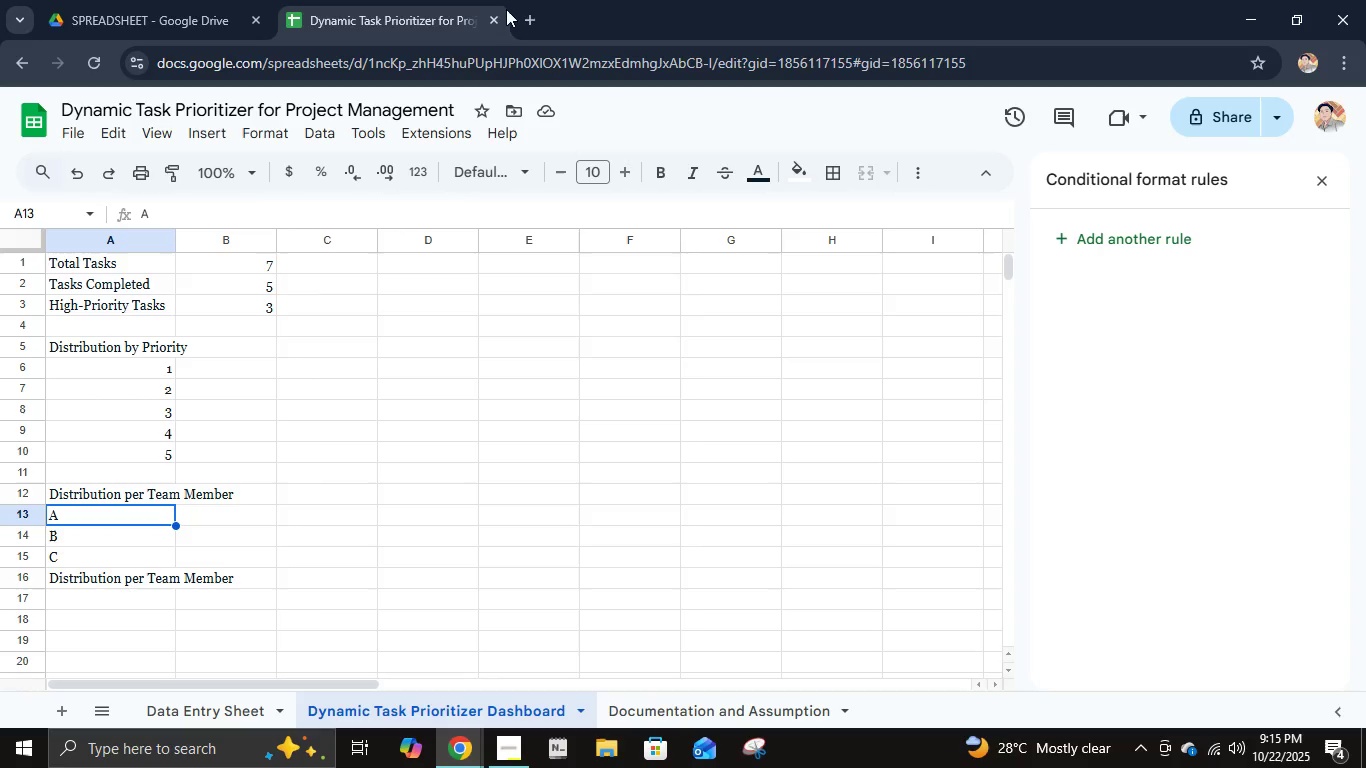 
scroll: coordinate [278, 375], scroll_direction: down, amount: 2.0
 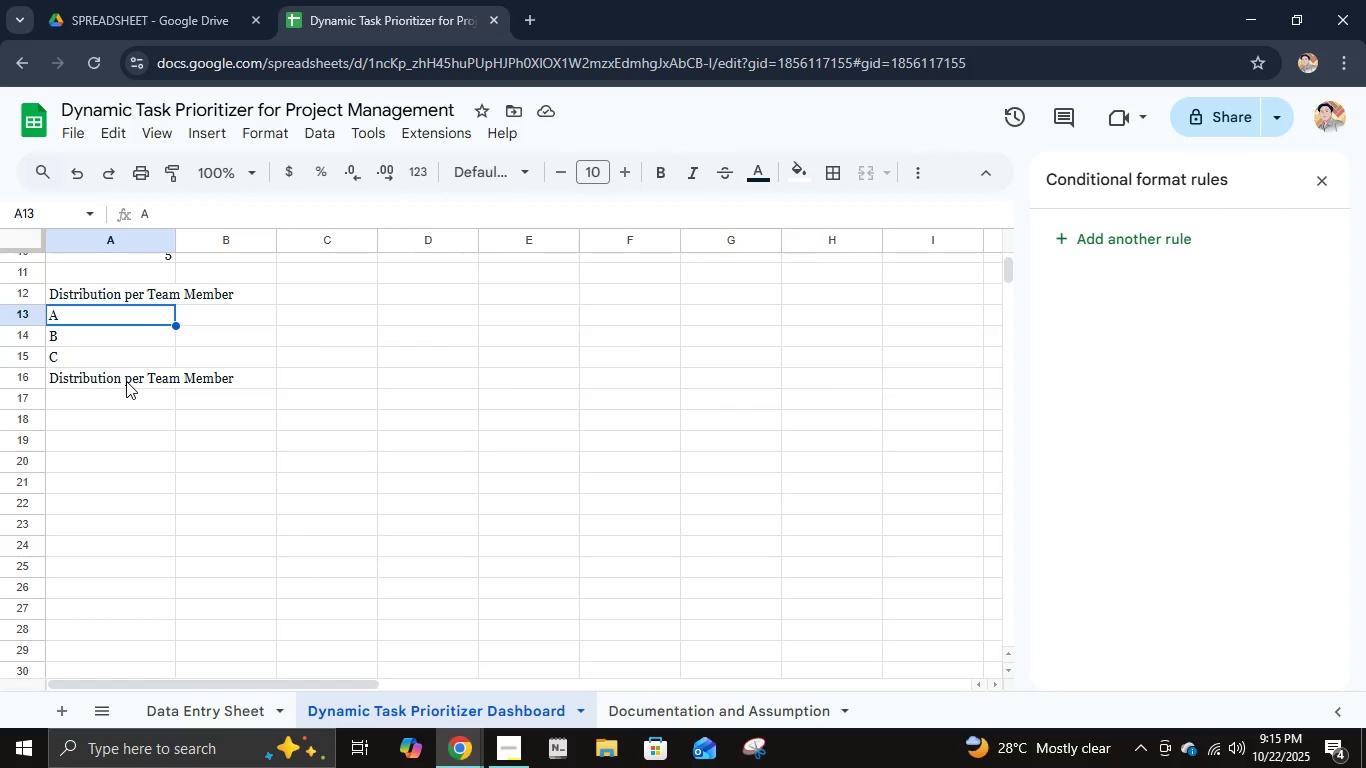 
left_click([126, 381])
 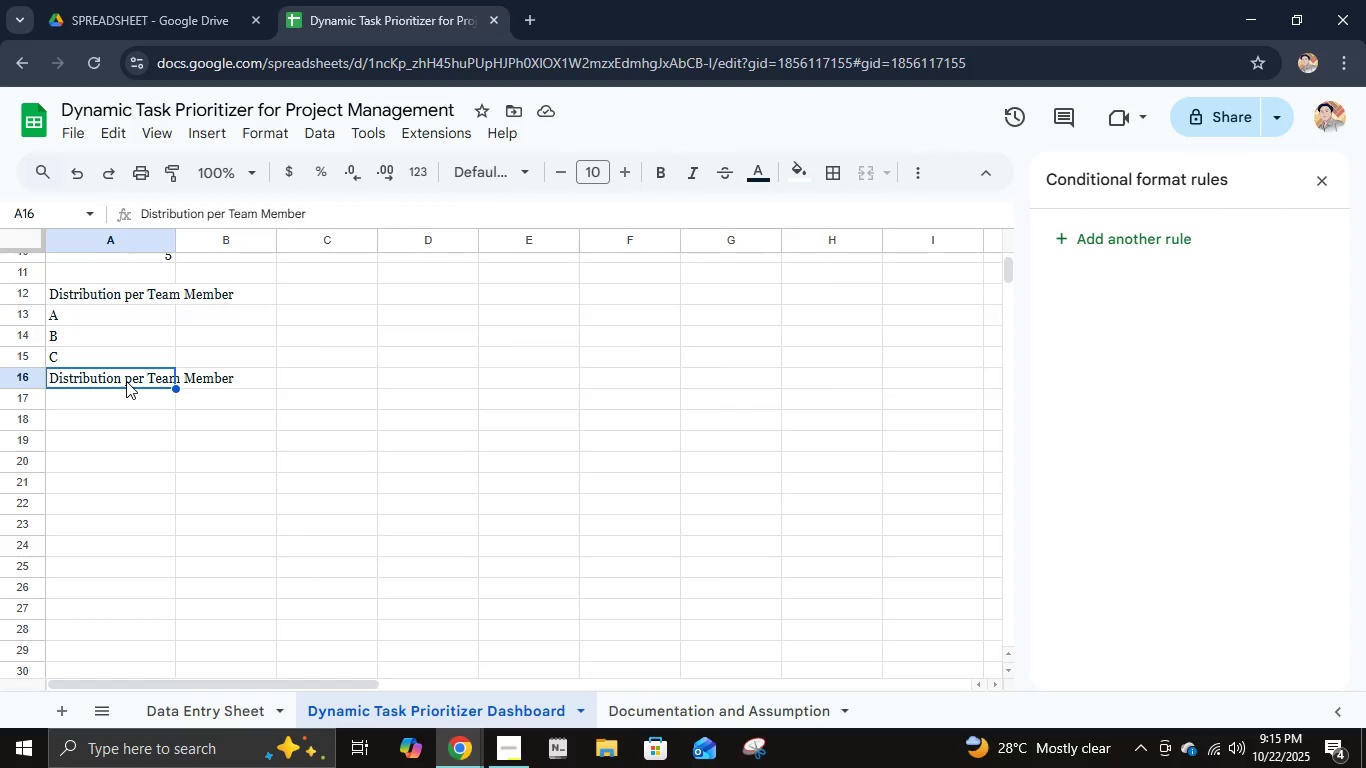 
key(D)
 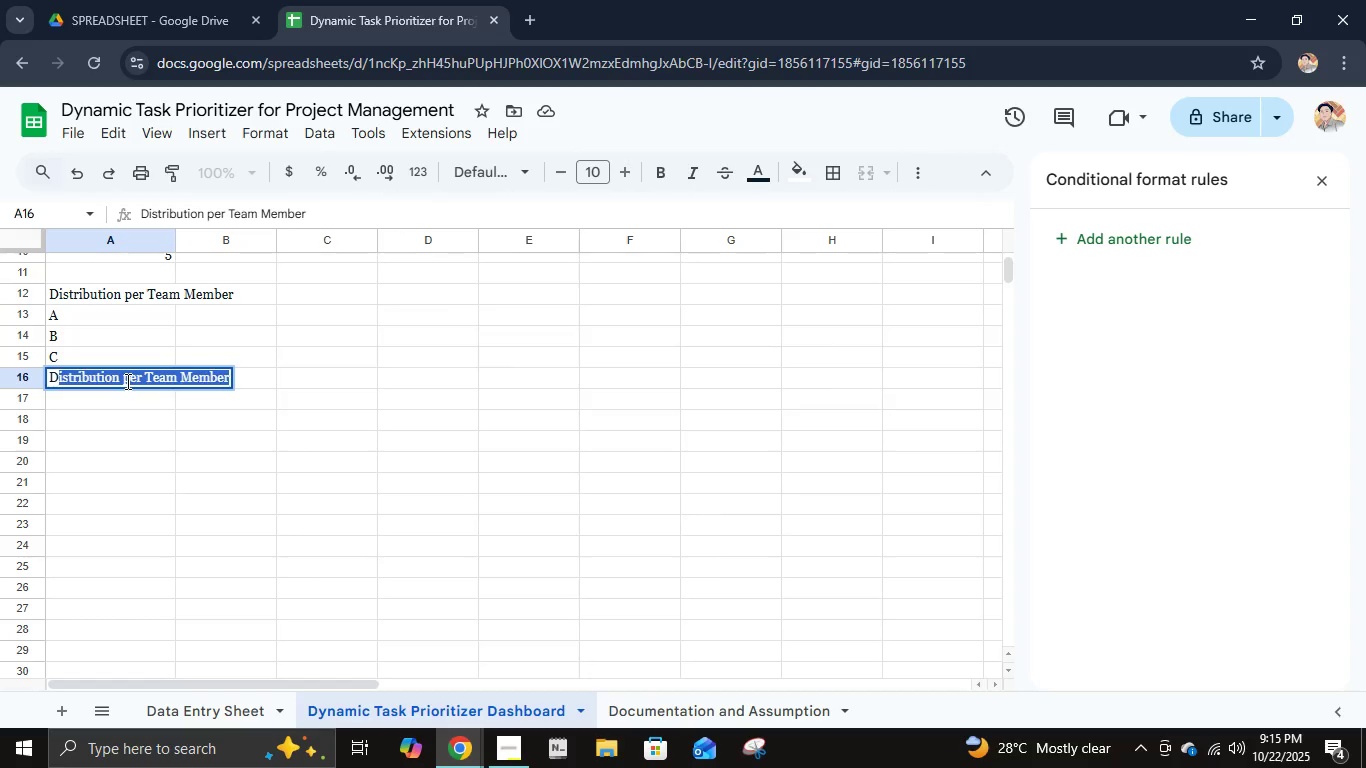 
key(Backspace)
 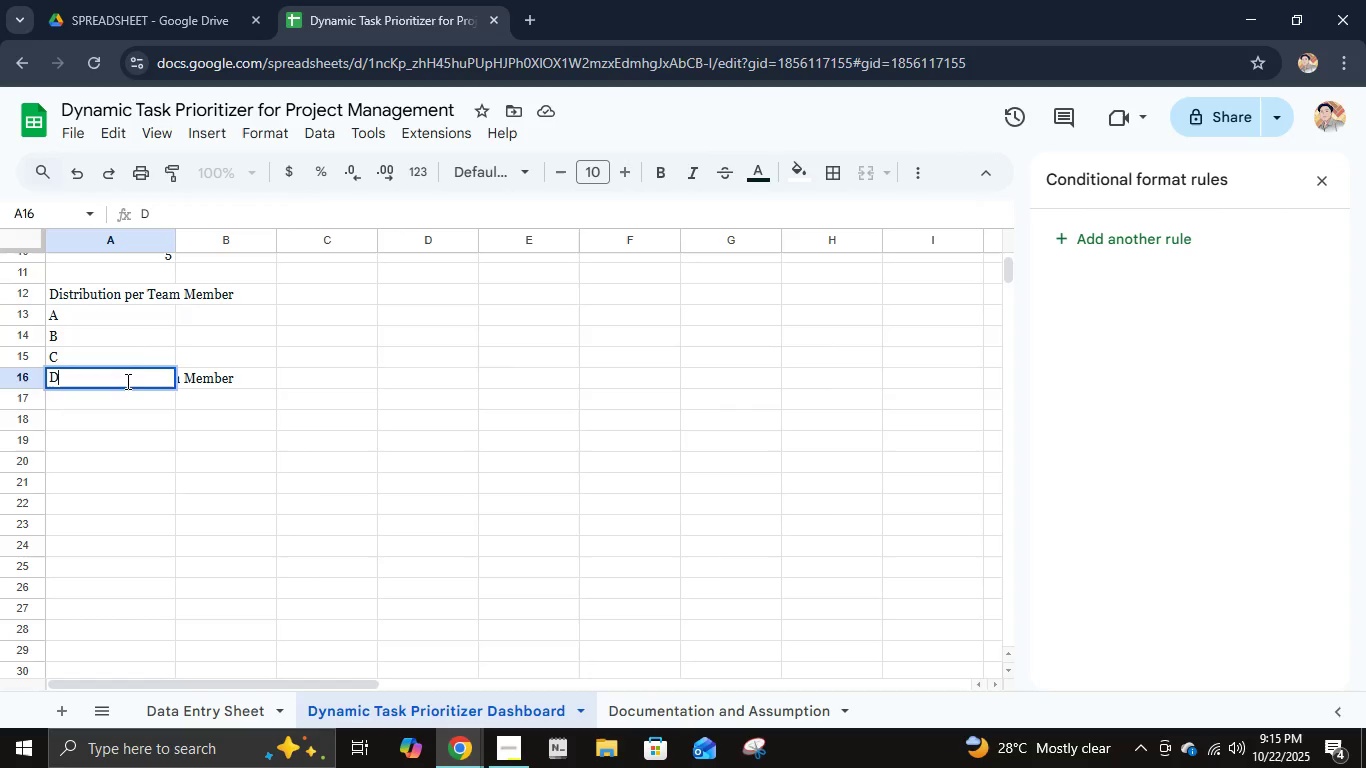 
key(Enter)
 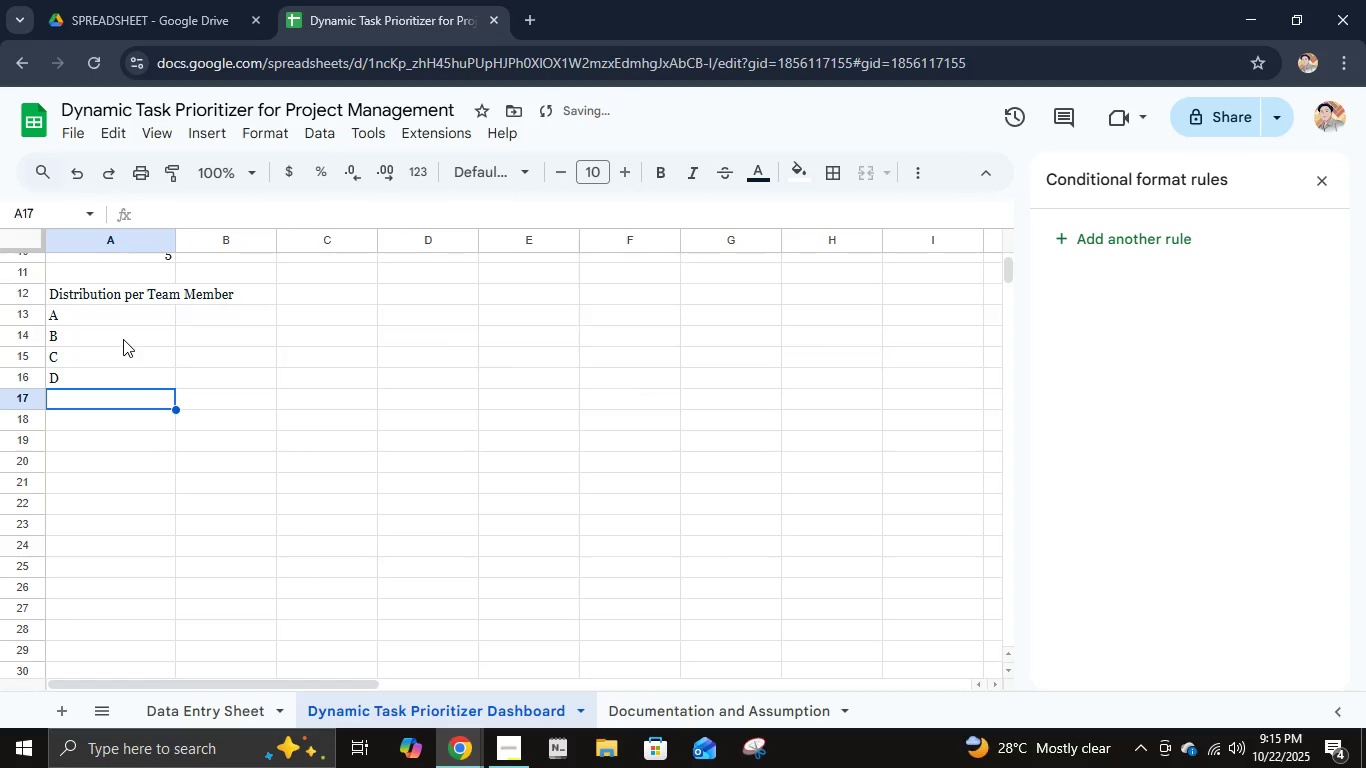 
left_click([123, 339])
 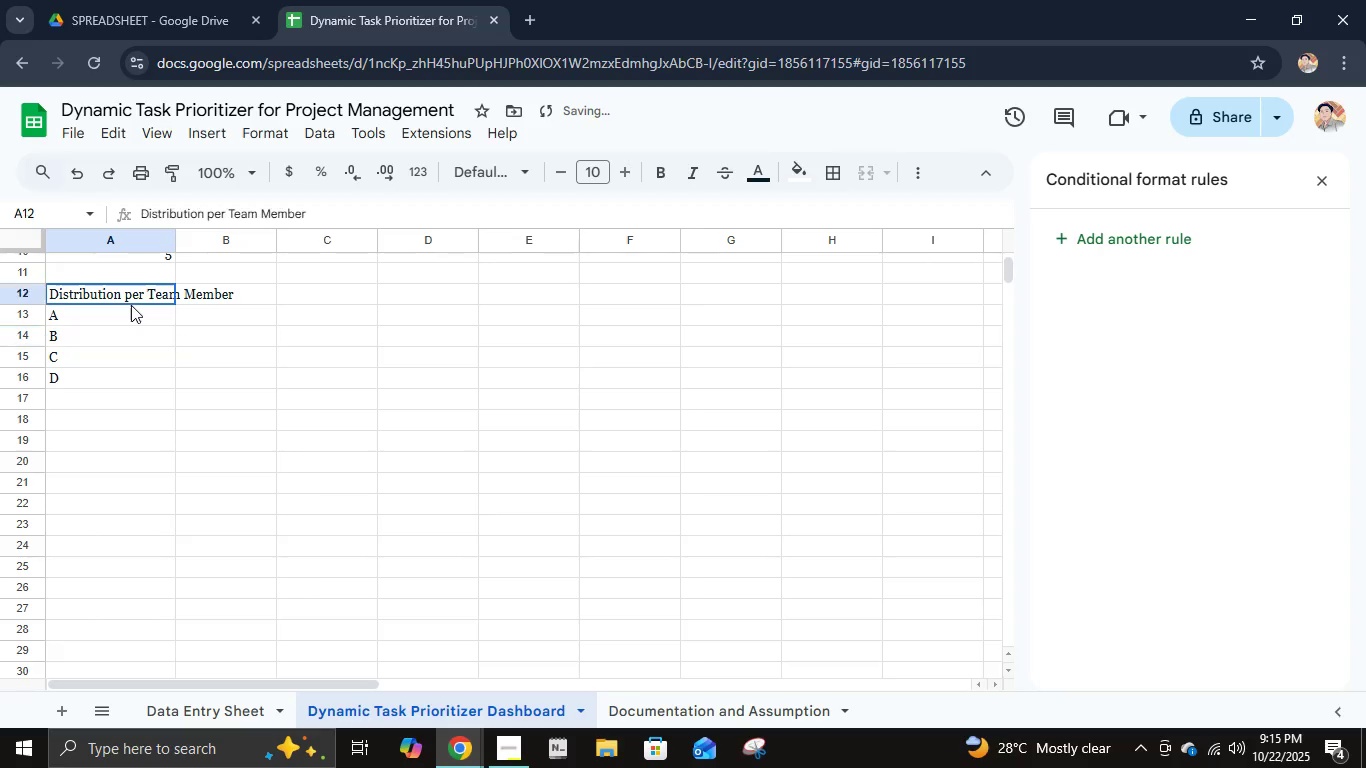 
left_click([131, 305])
 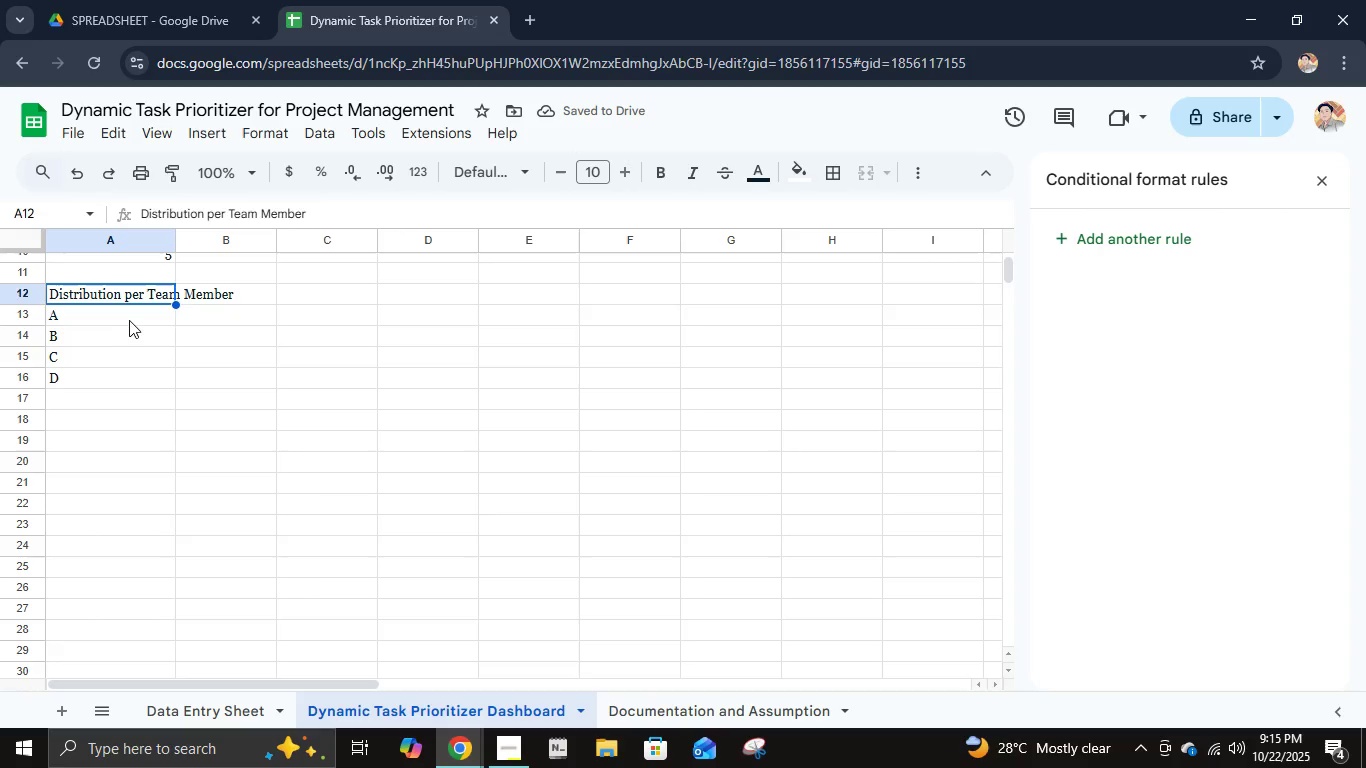 
left_click([130, 320])
 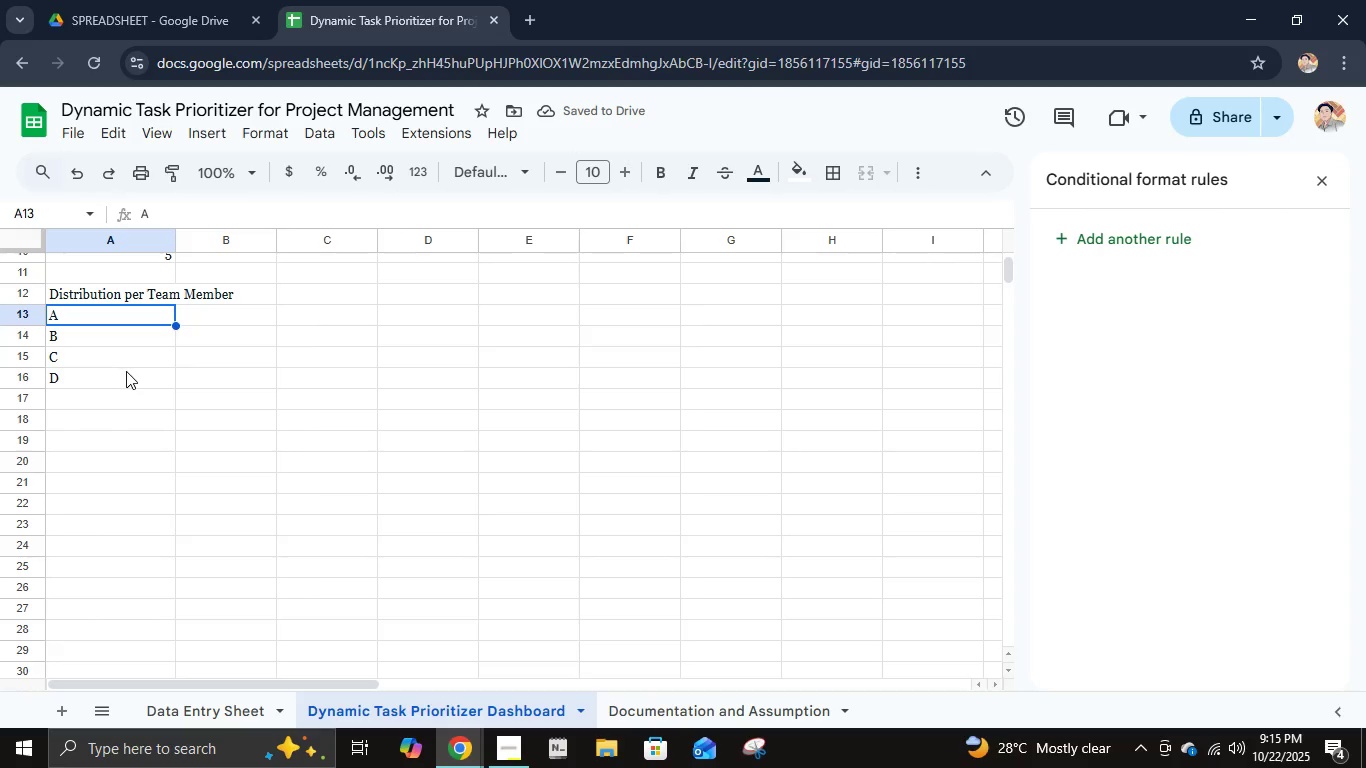 
hold_key(key=ShiftLeft, duration=0.46)
left_click([126, 374])
 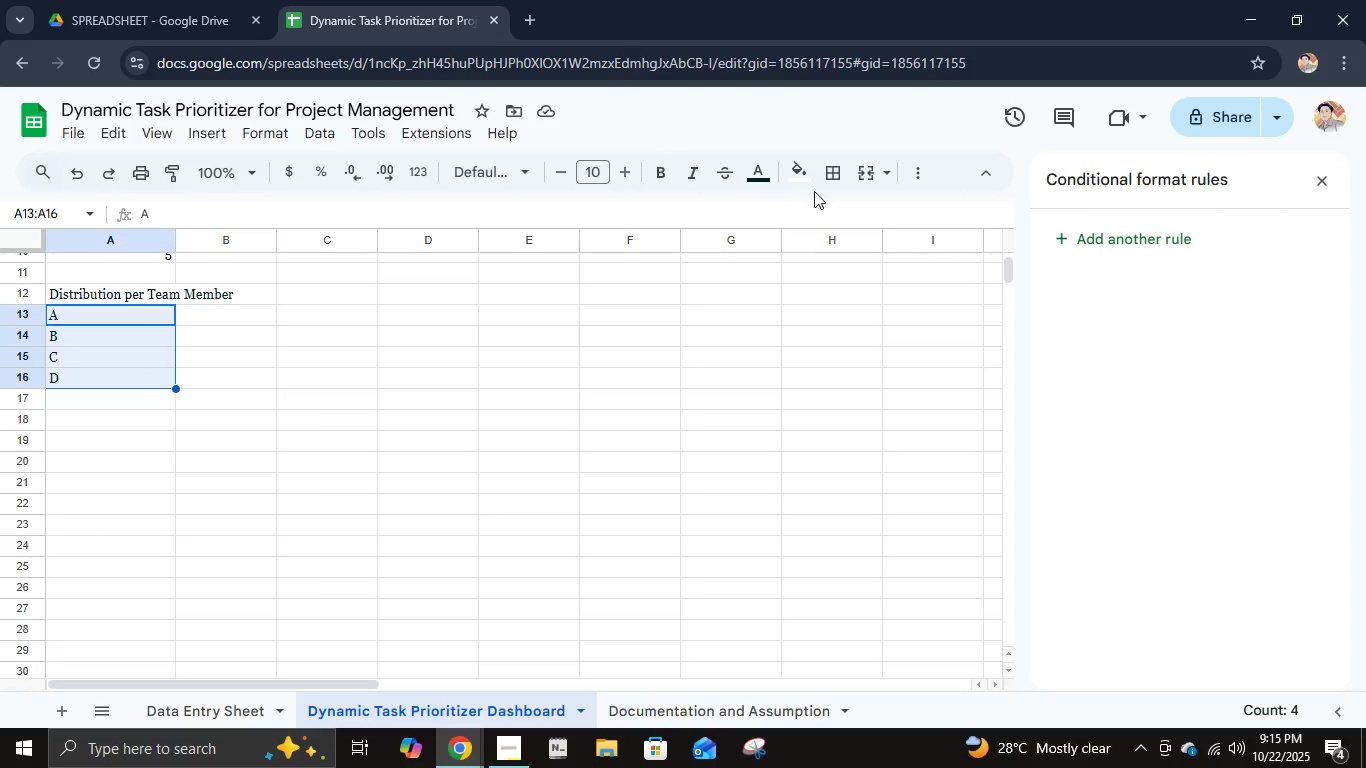 
left_click([918, 177])
 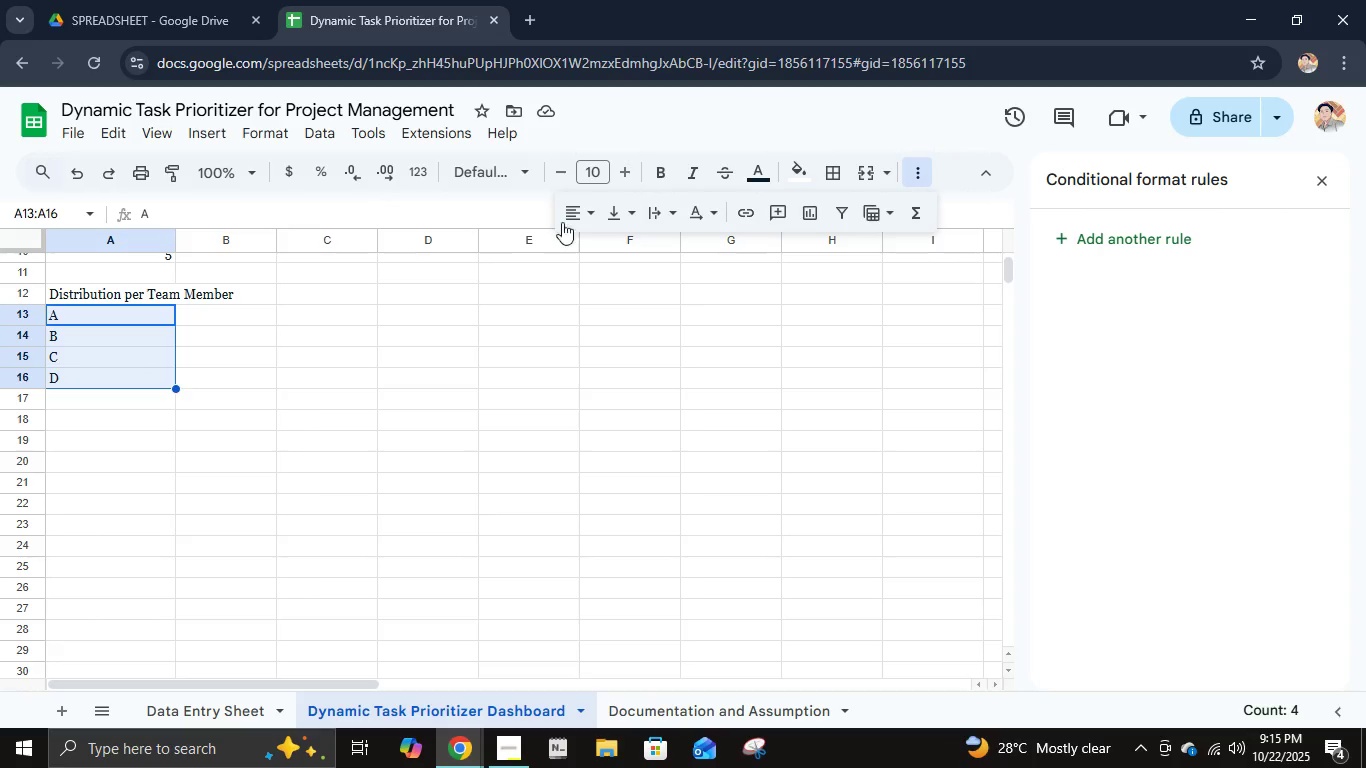 
left_click([582, 212])
 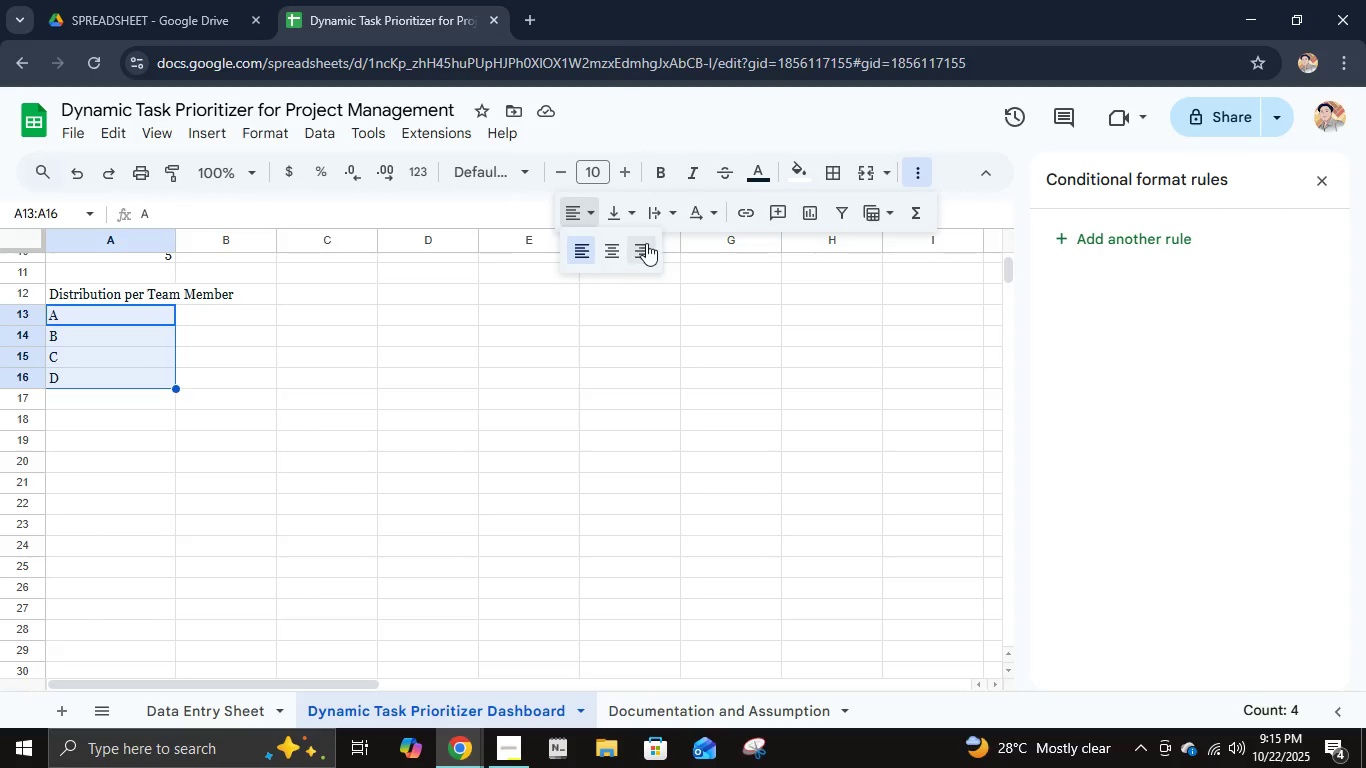 
left_click([646, 243])
 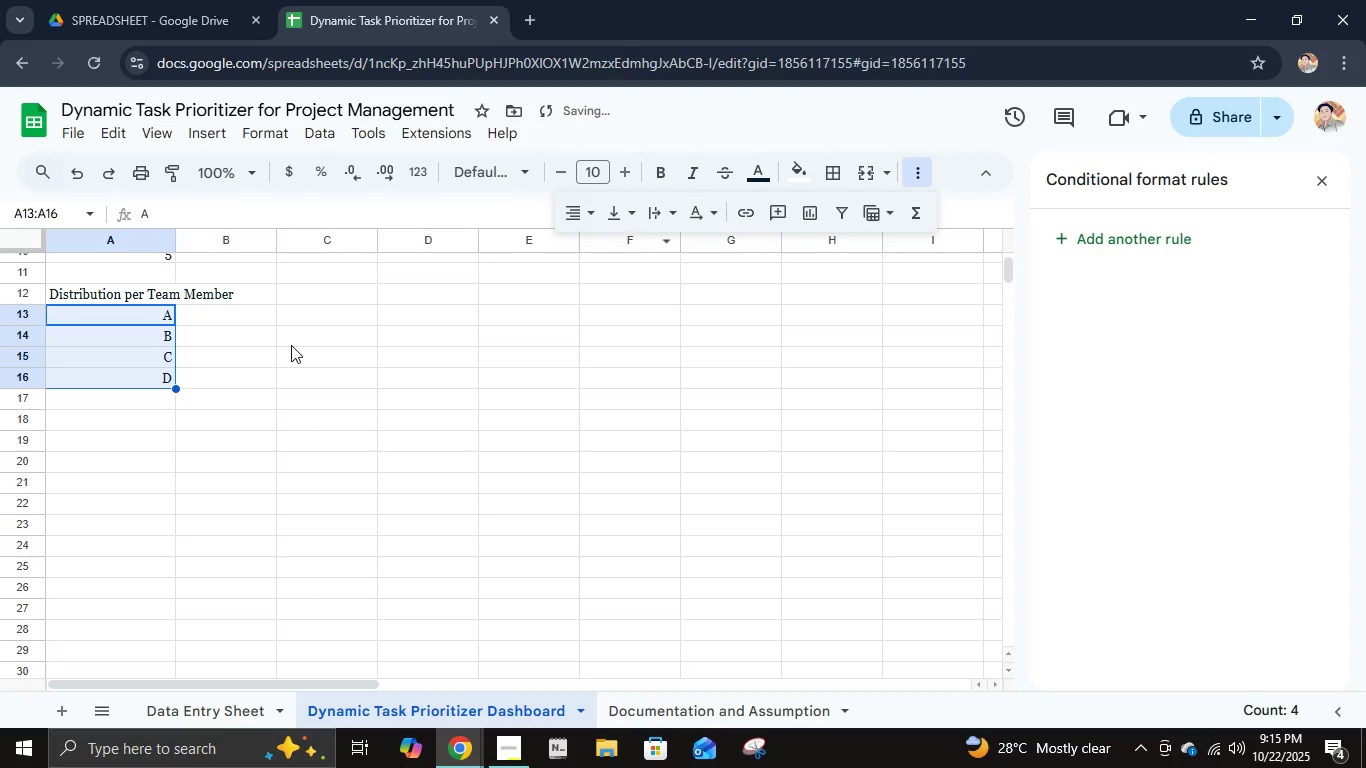 
left_click([291, 345])
 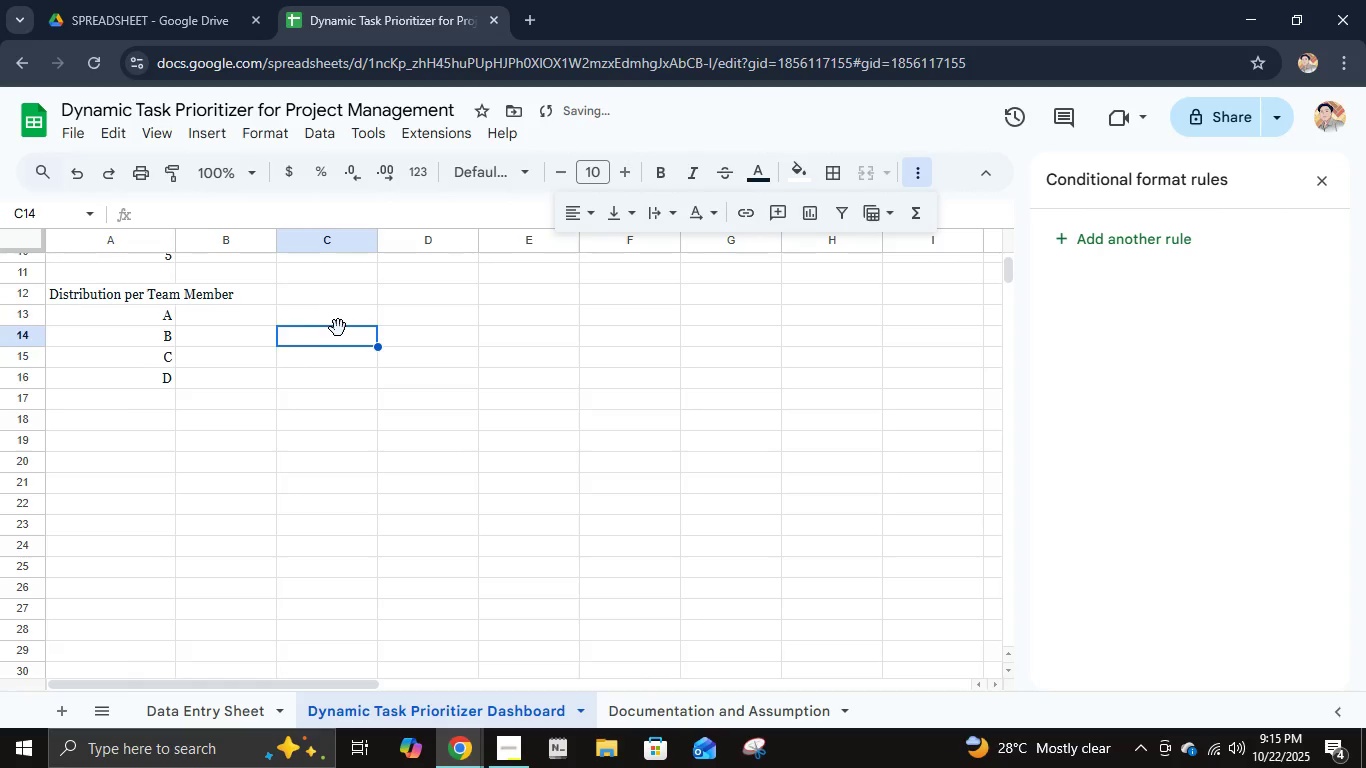 
scroll: coordinate [339, 327], scroll_direction: up, amount: 4.0
 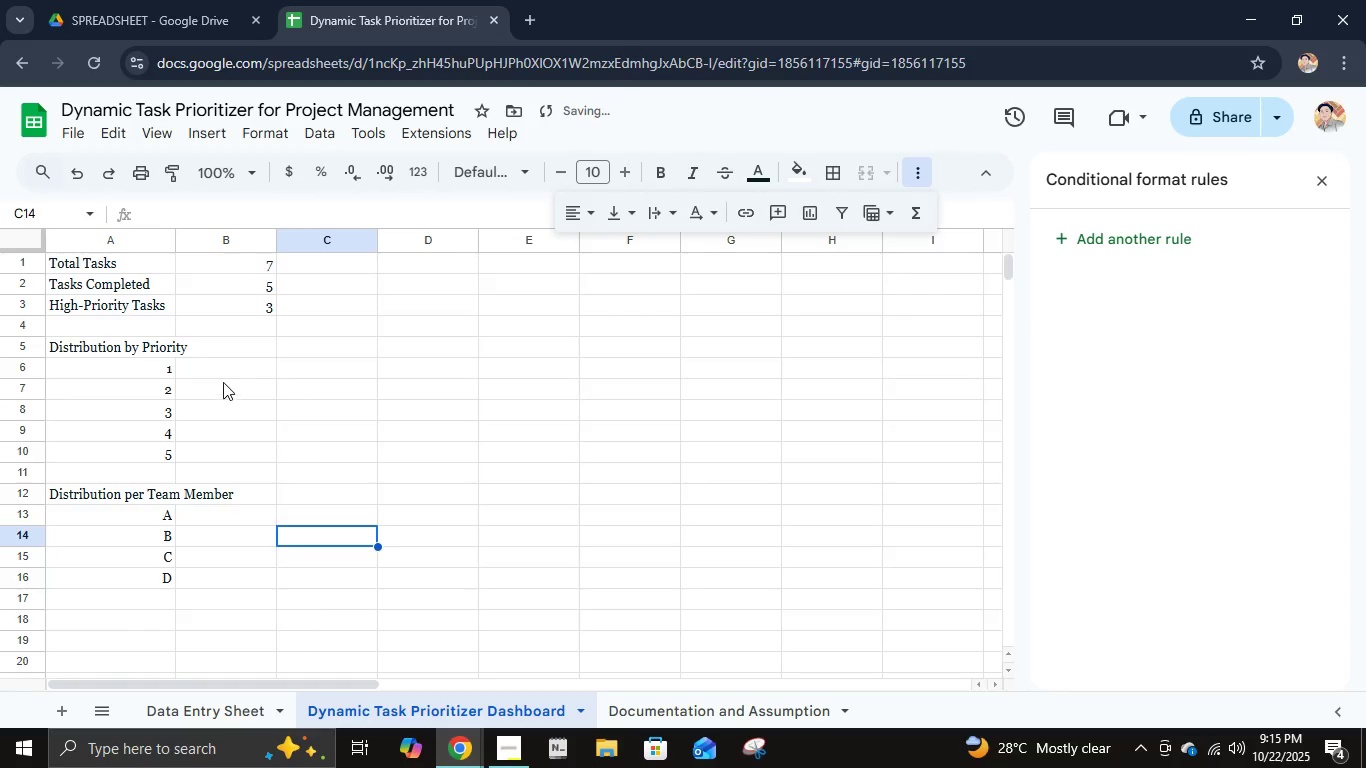 
left_click([221, 370])
 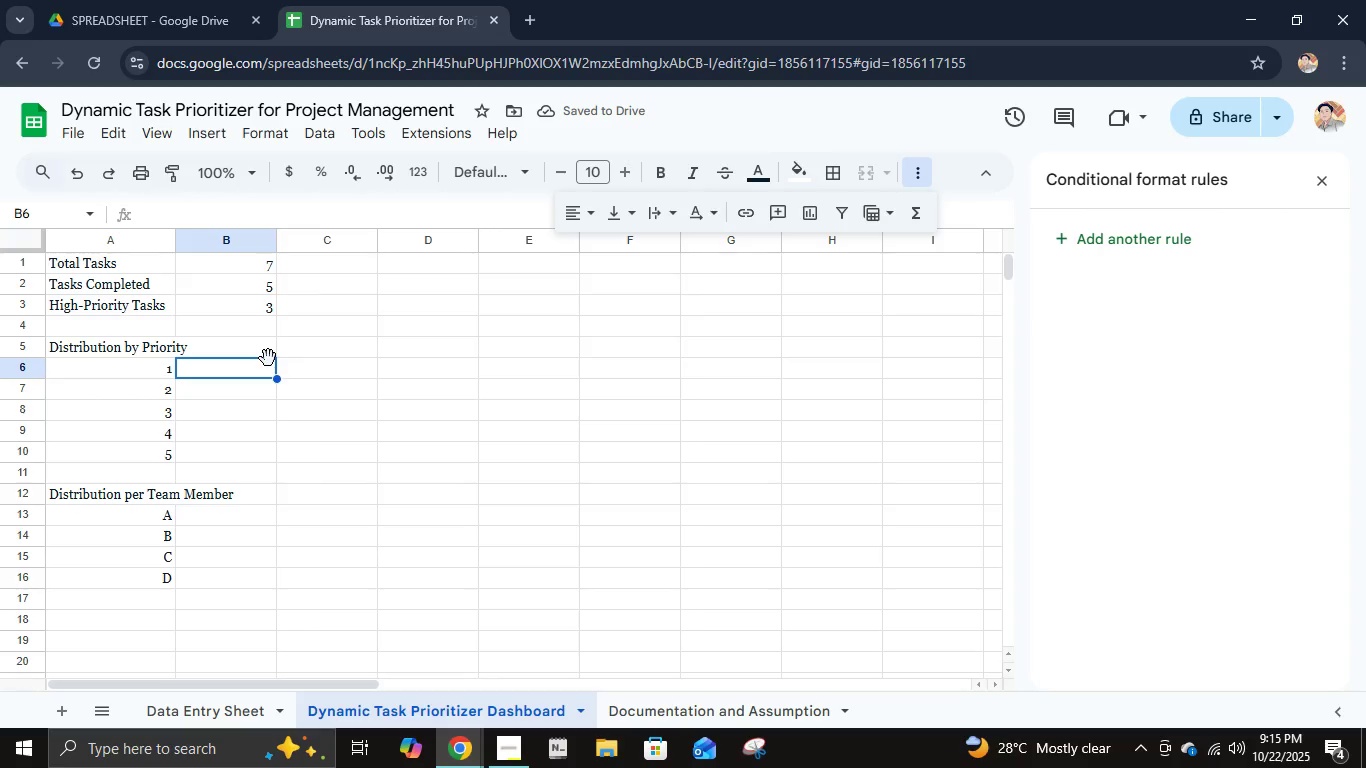 
key(Equal)
 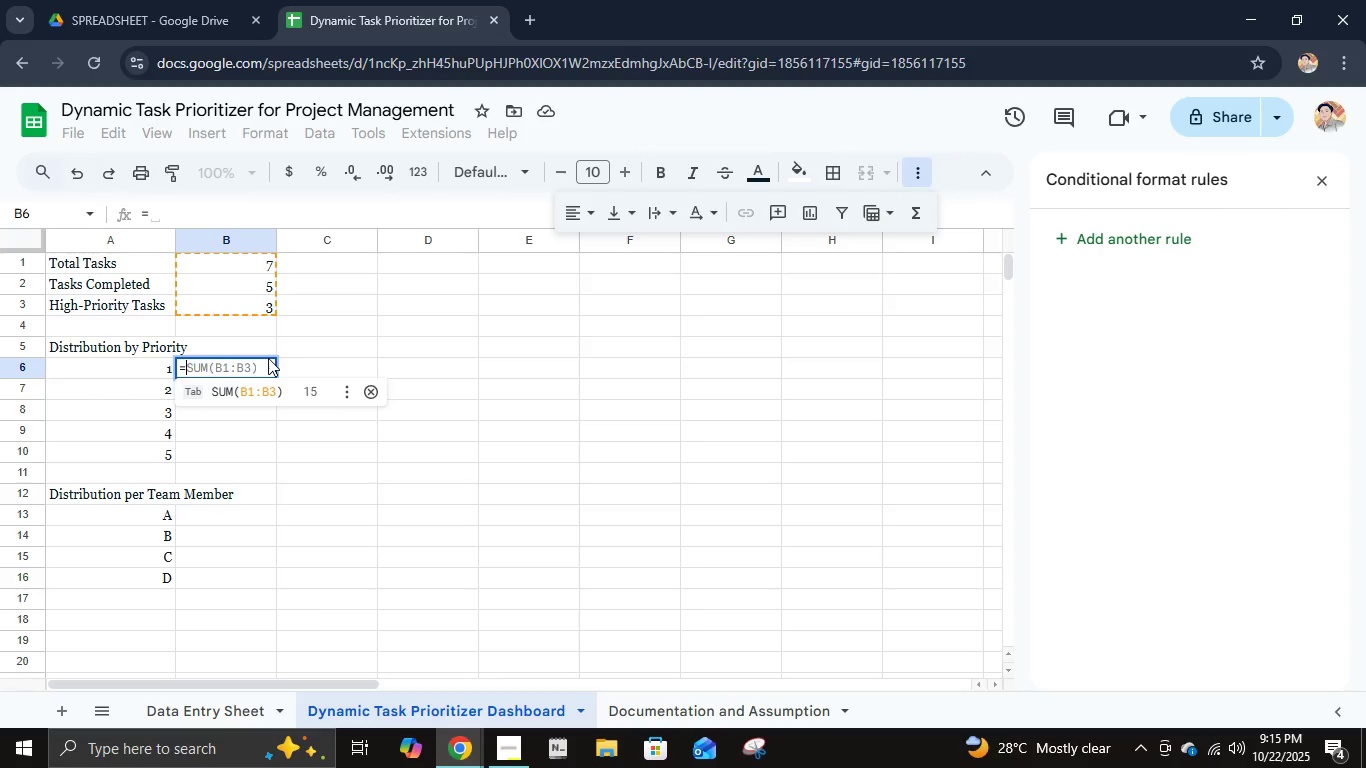 
type(SUM)
 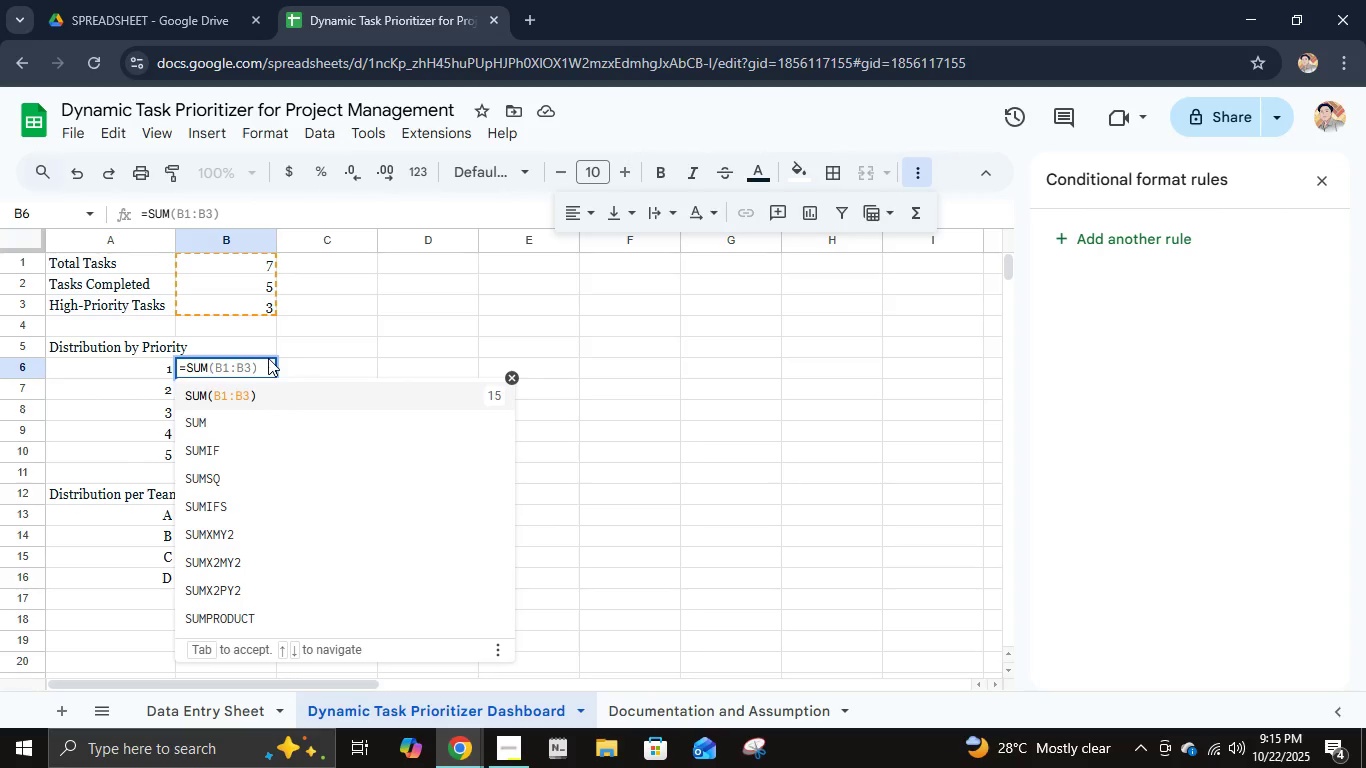 
wait(5.42)
 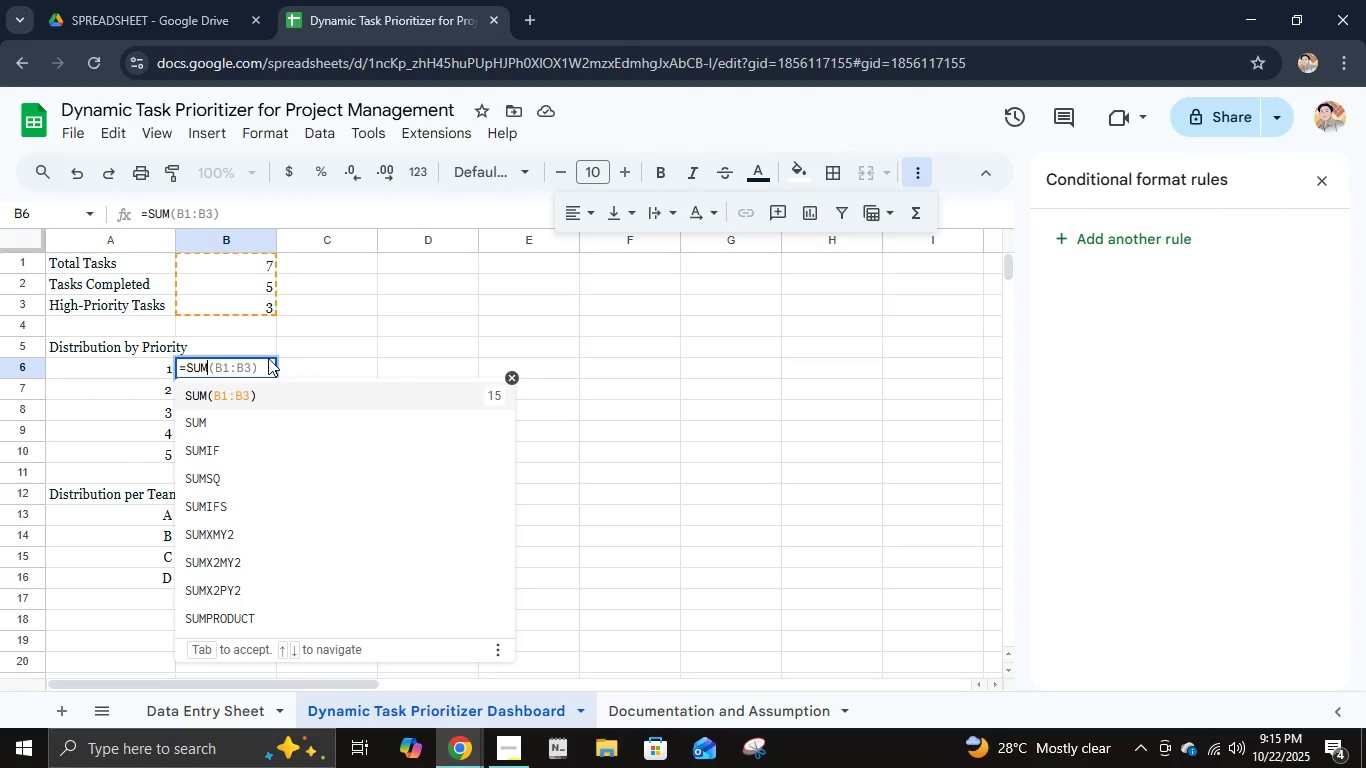 
key(Backspace)
 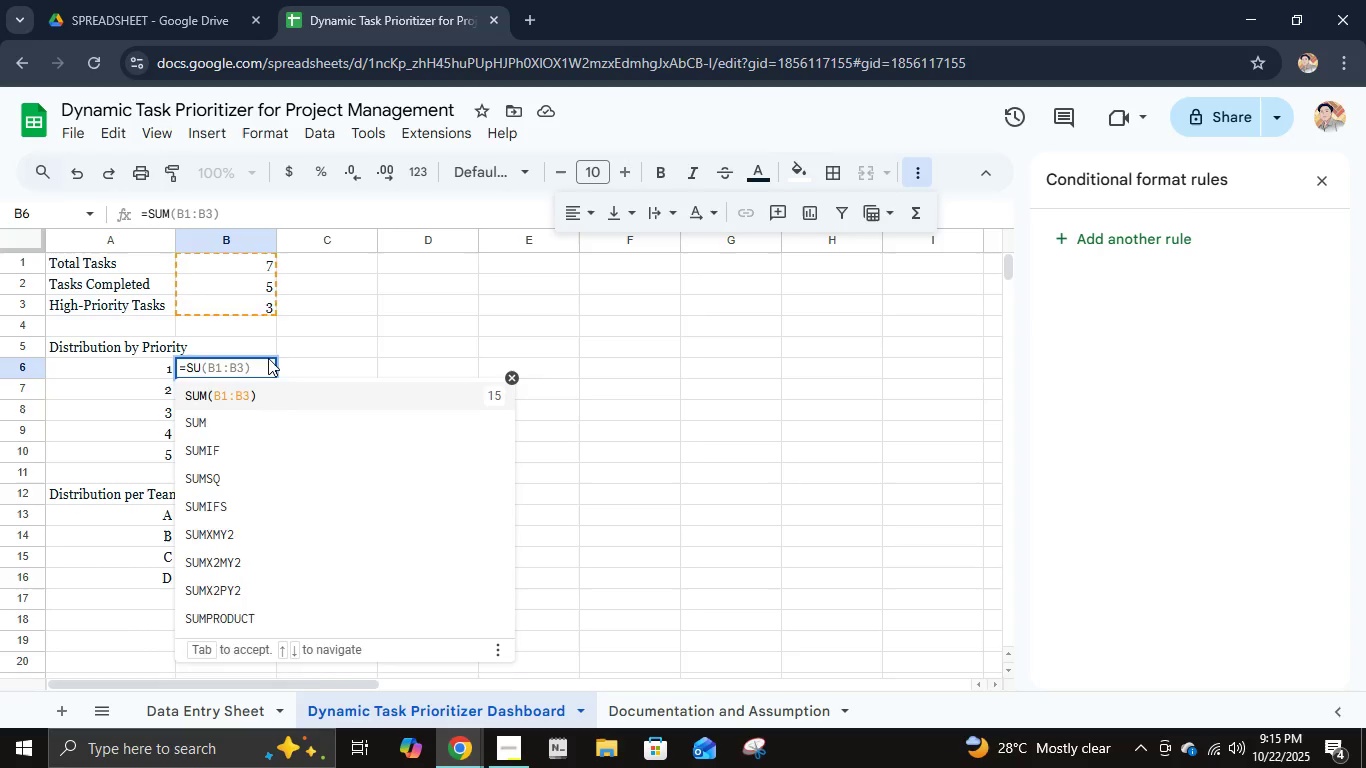 
key(Backspace)
 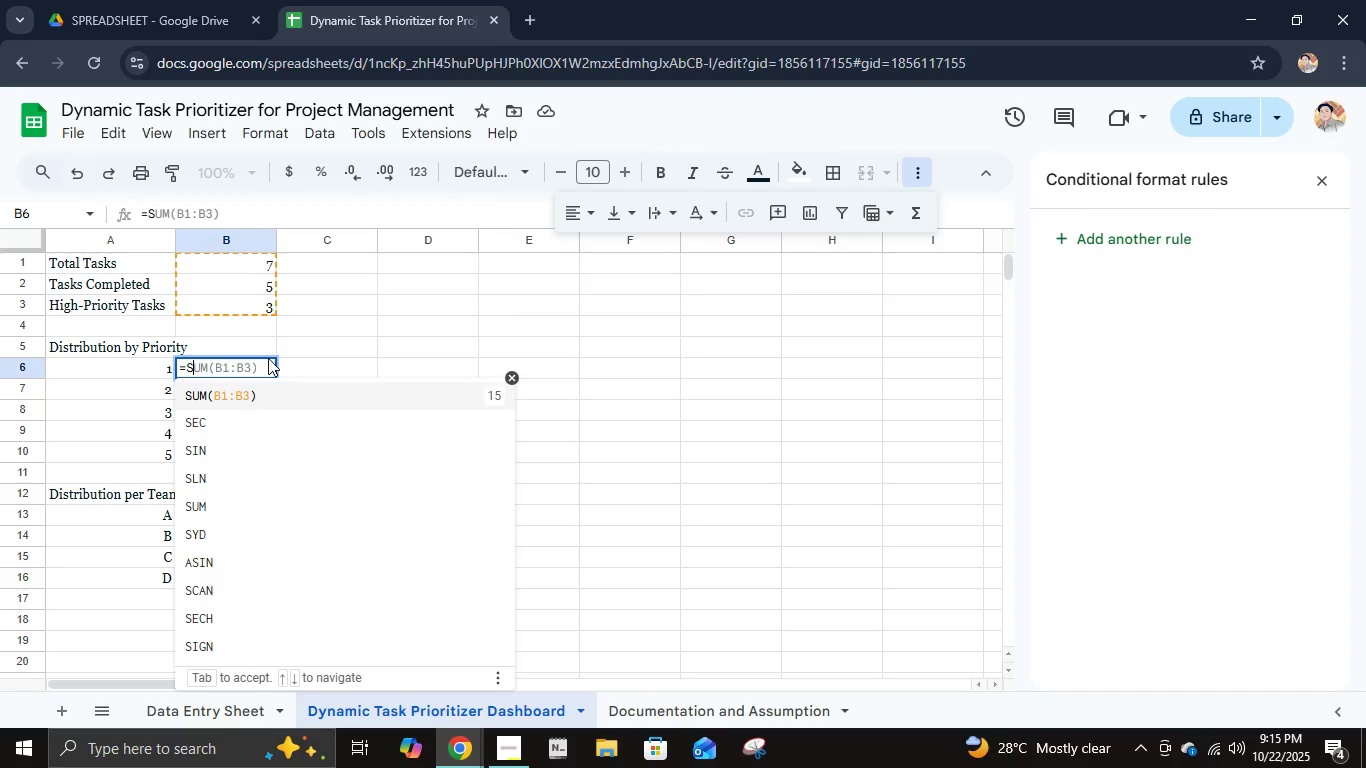 
key(Backspace)
 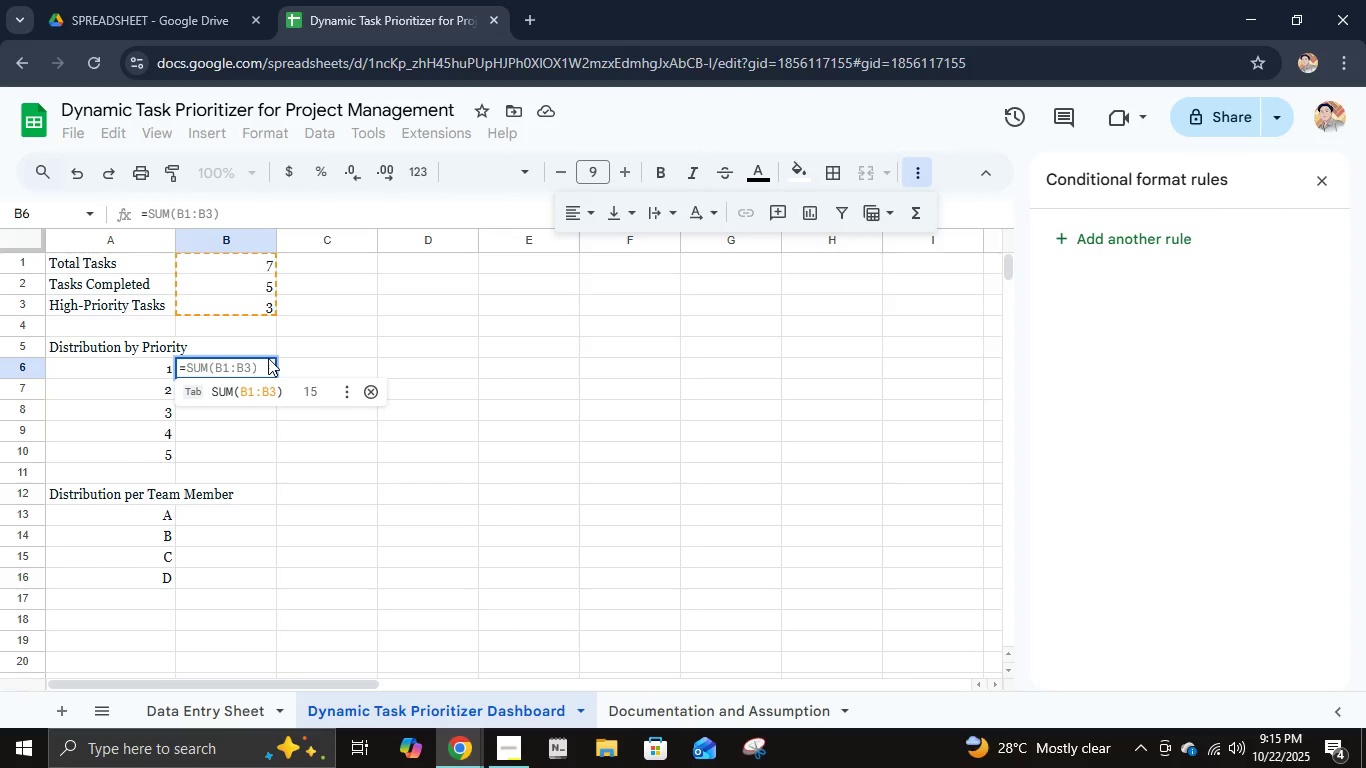 
type(COUNT )
key(Backspace)
type(FI)
key(Backspace)
key(Backspace)
type(F)
key(Backspace)
type(IF)
 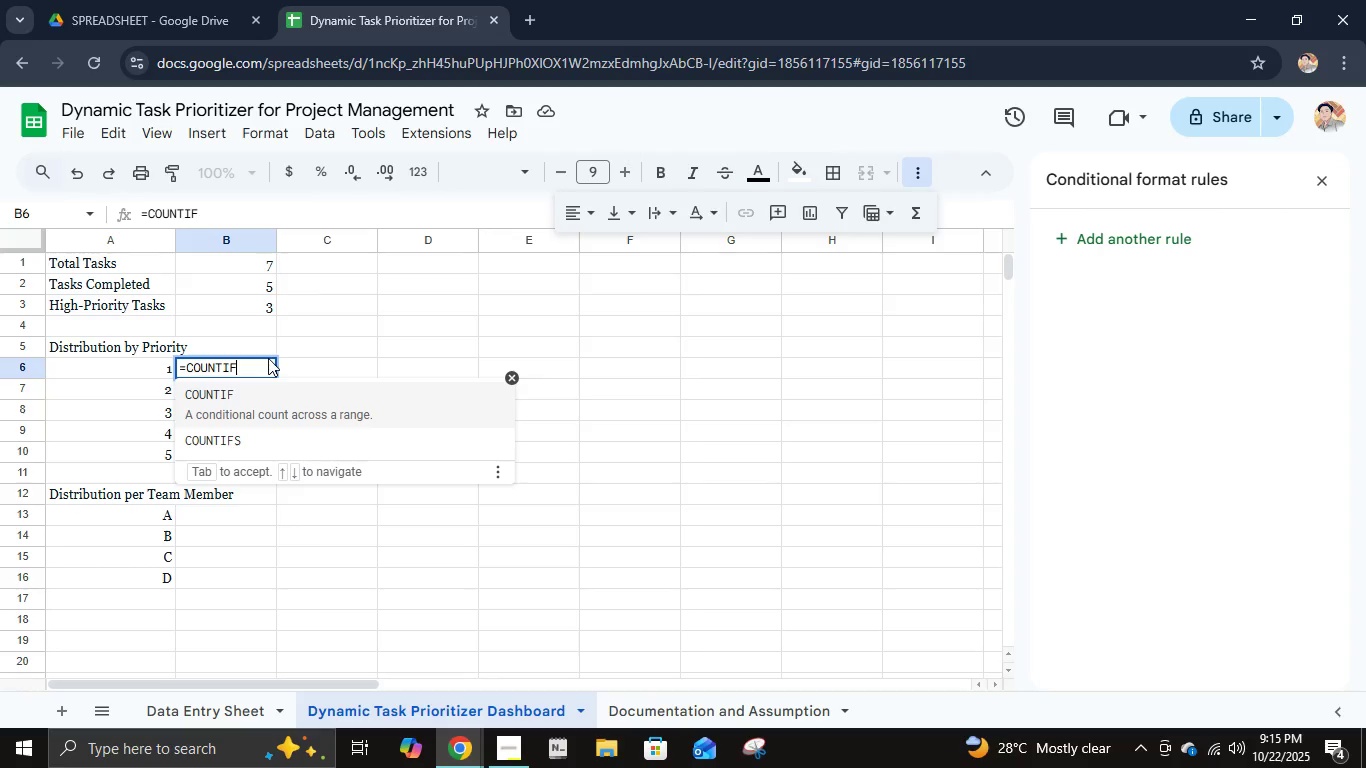 
wait(6.15)
 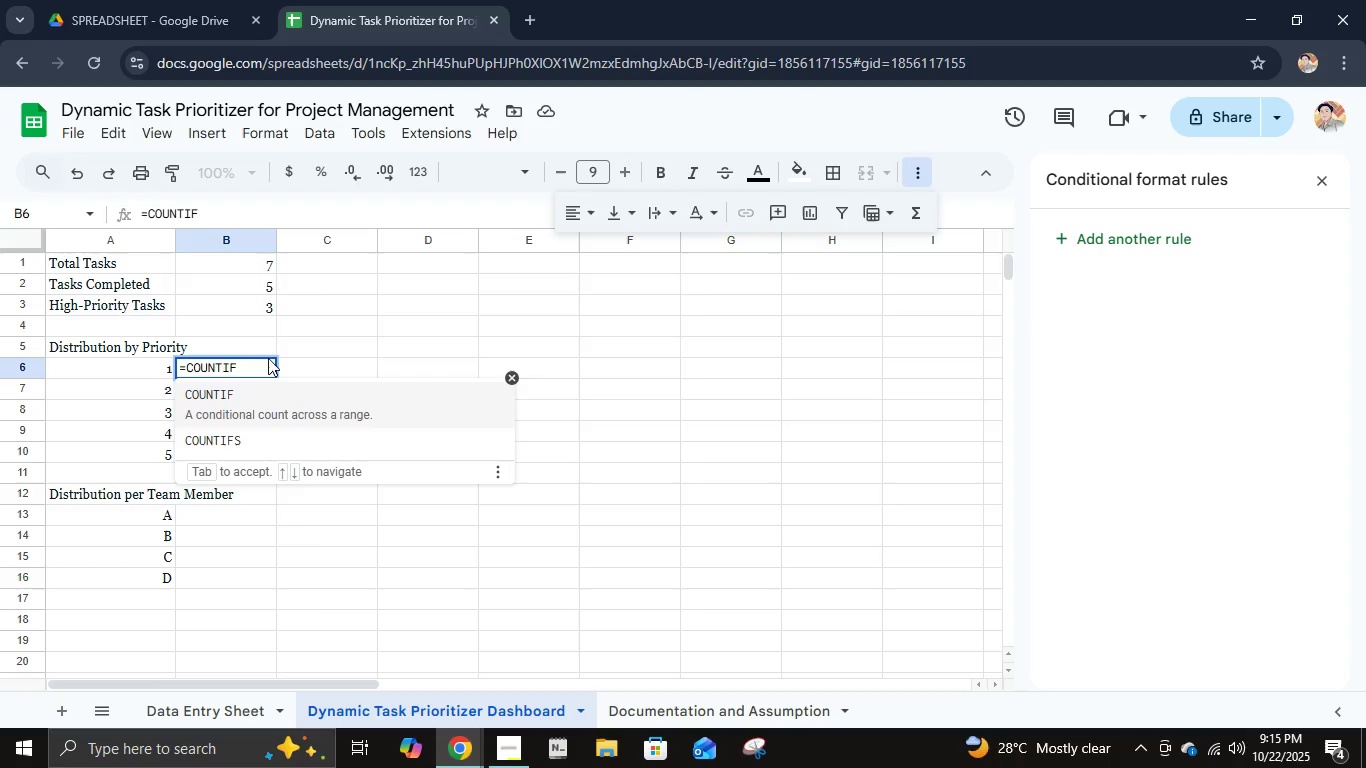 
key(Shift+9)
 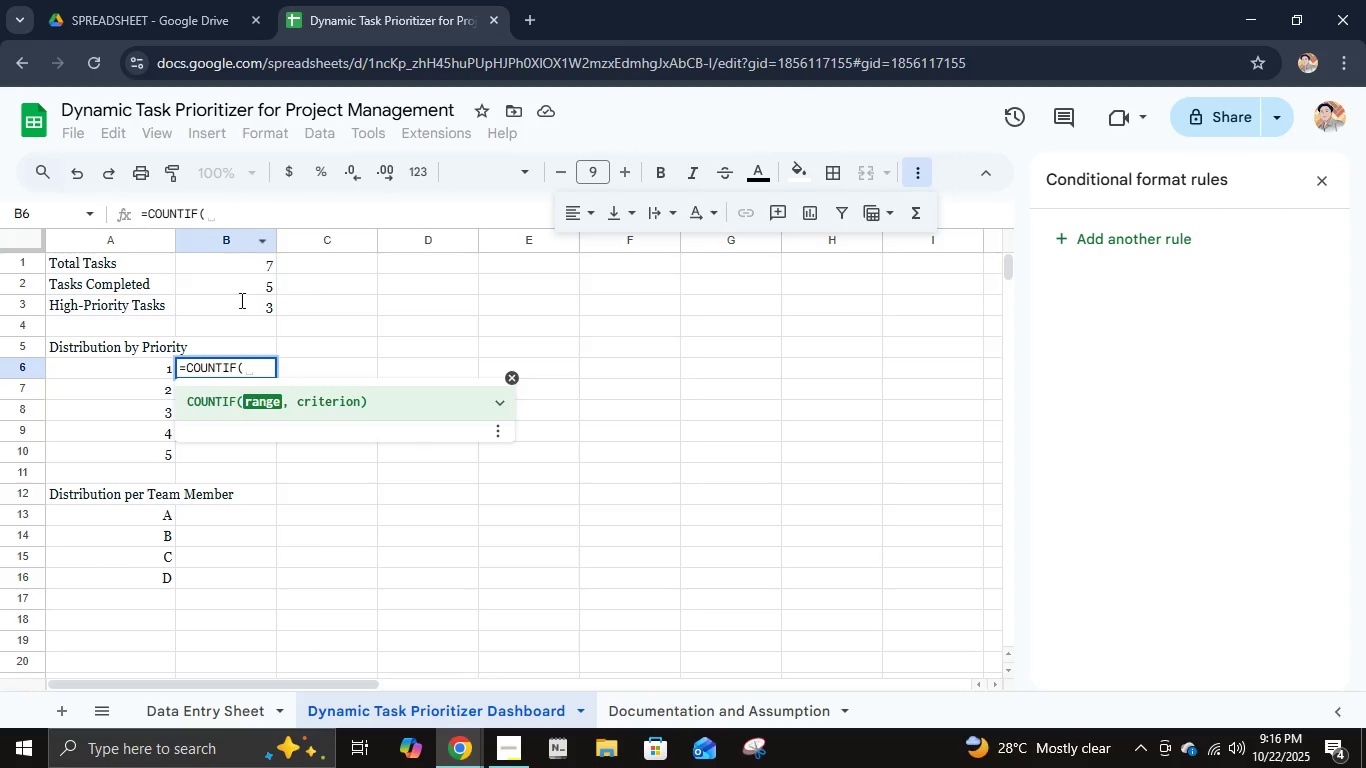 
wait(24.28)
 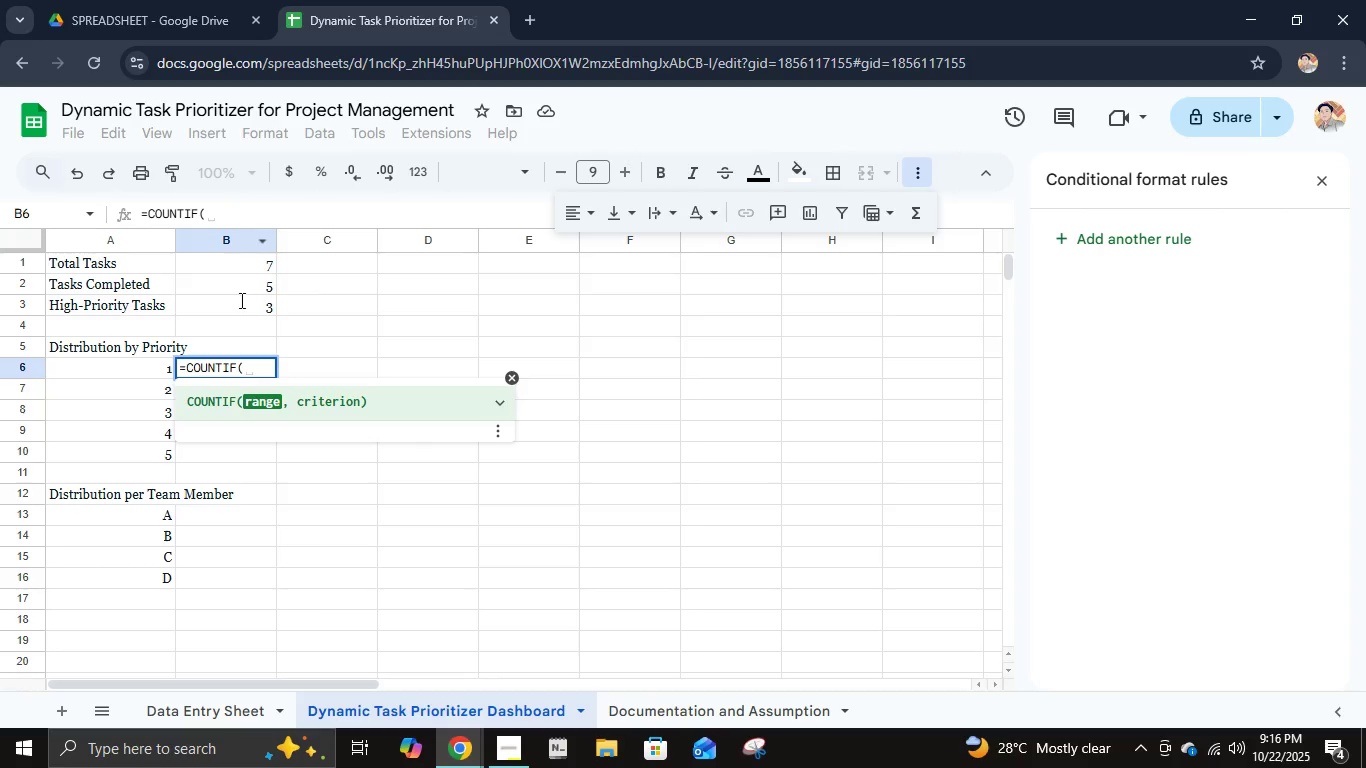 
type('Data Entry Sheet'!)
 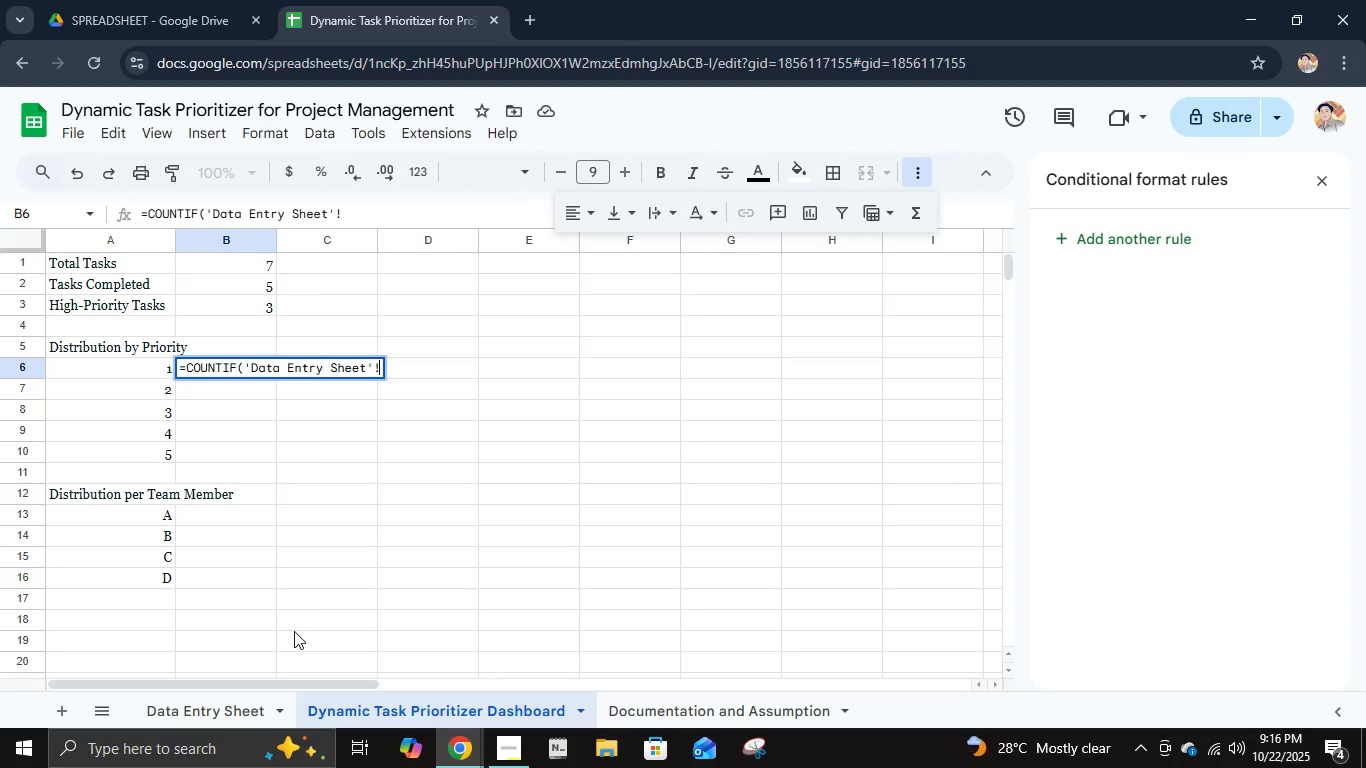 
wait(5.46)
 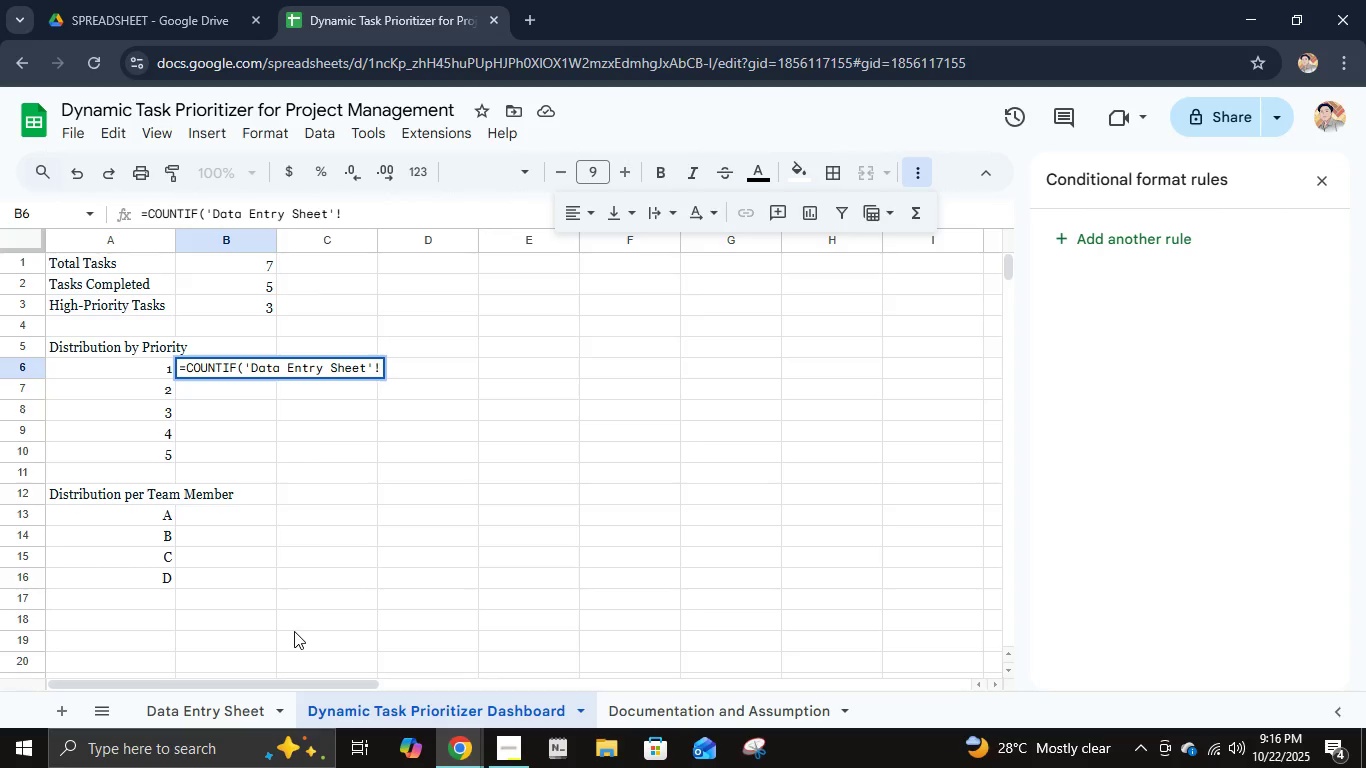 
left_click([206, 721])
 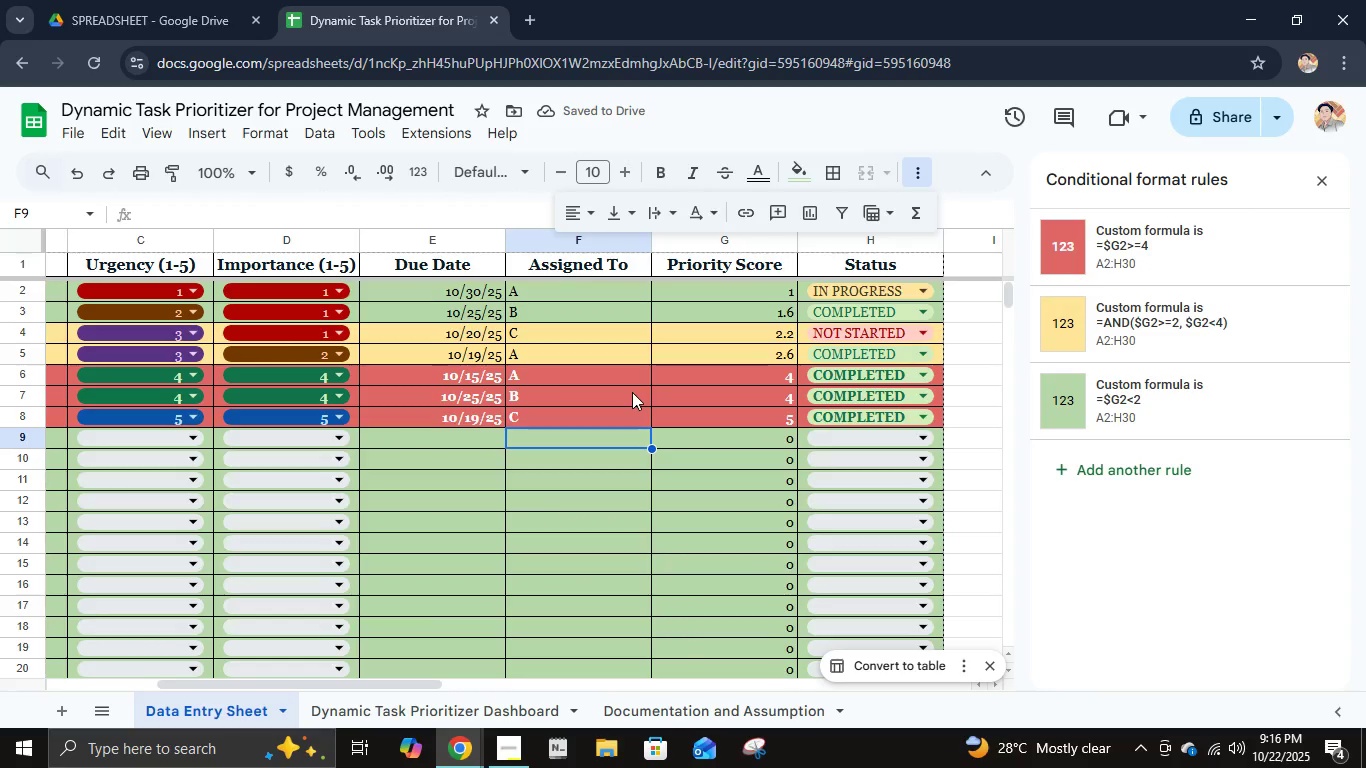 
wait(6.43)
 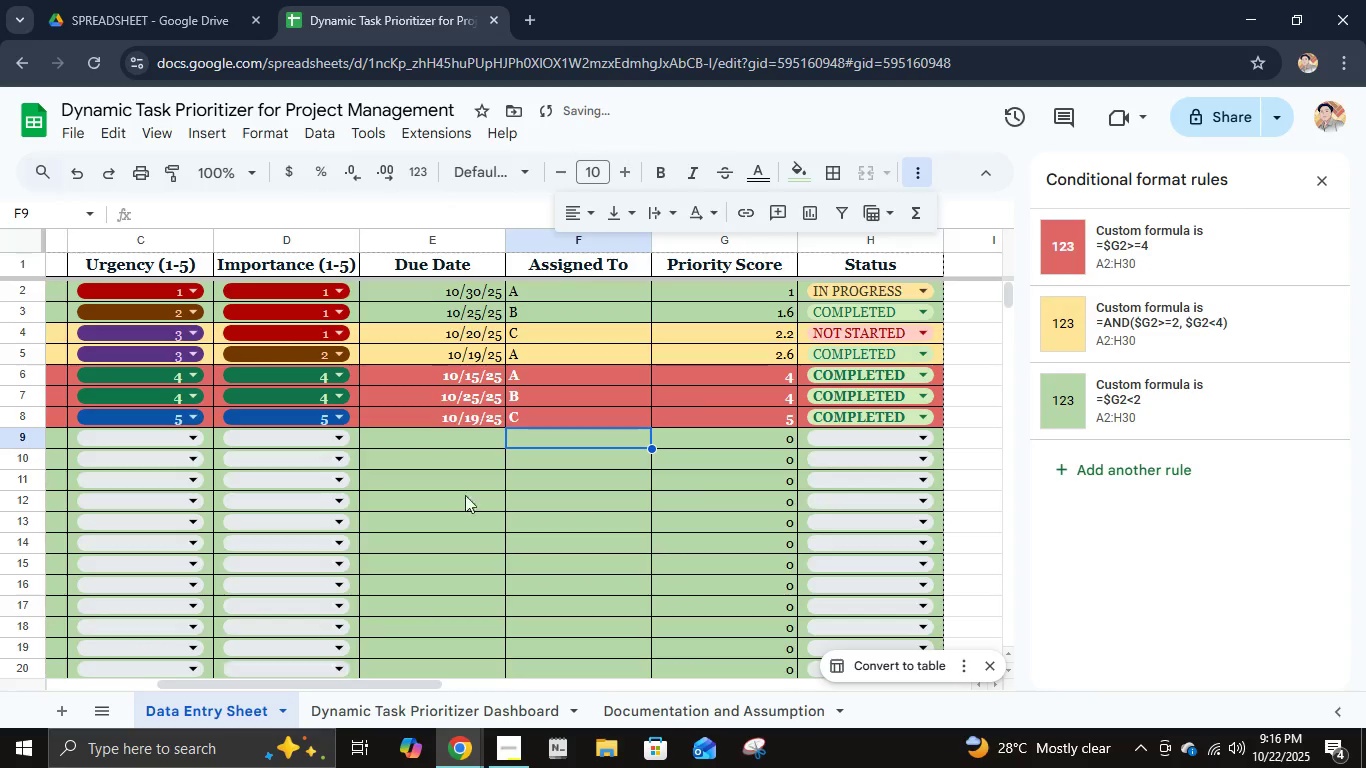 
left_click([502, 704])
 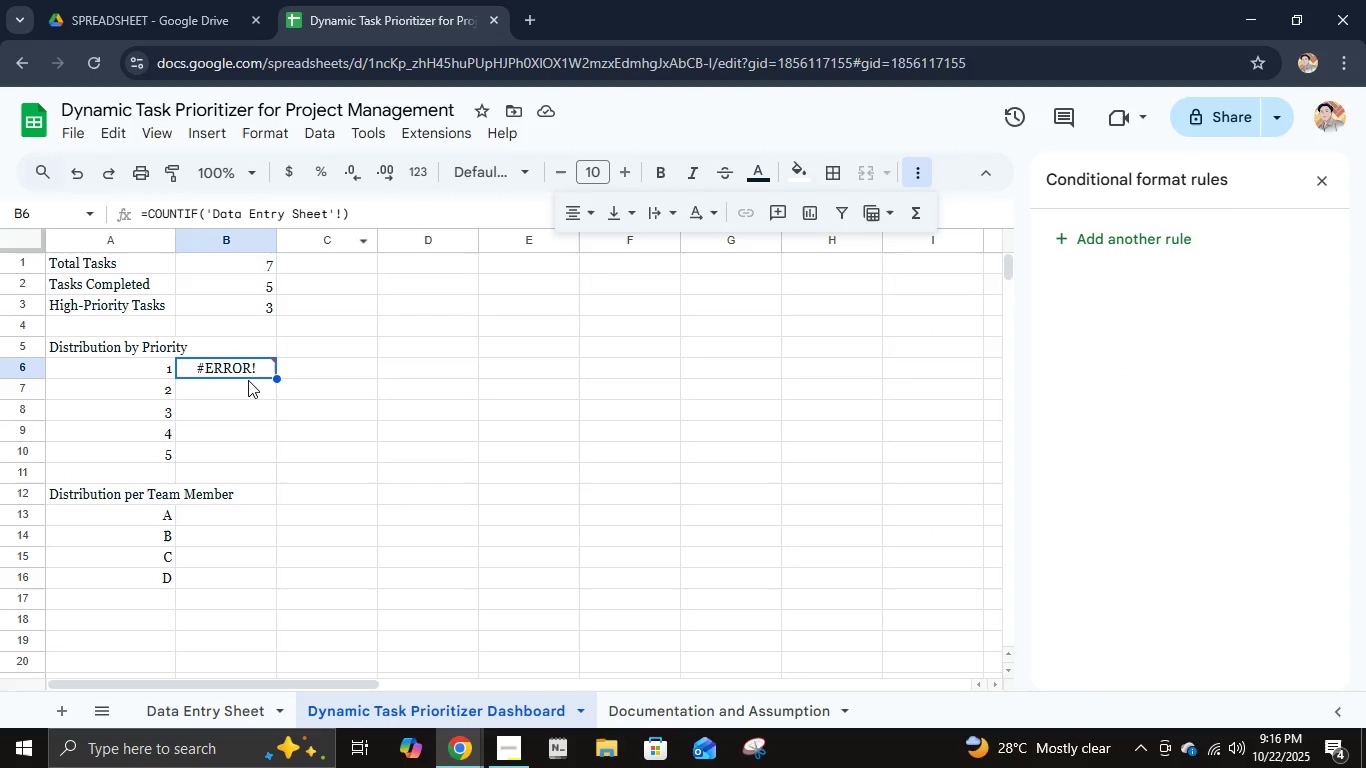 
double_click([255, 371])
 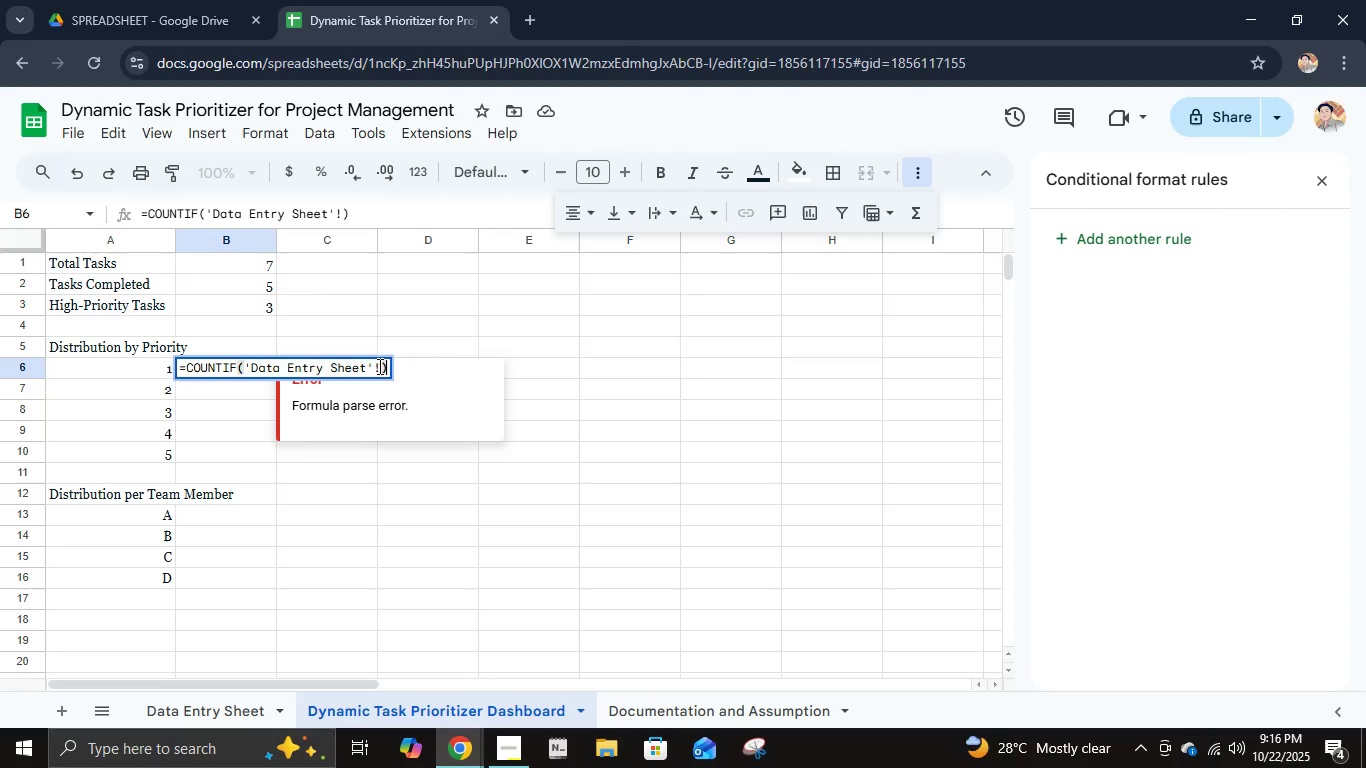 
left_click([378, 366])
 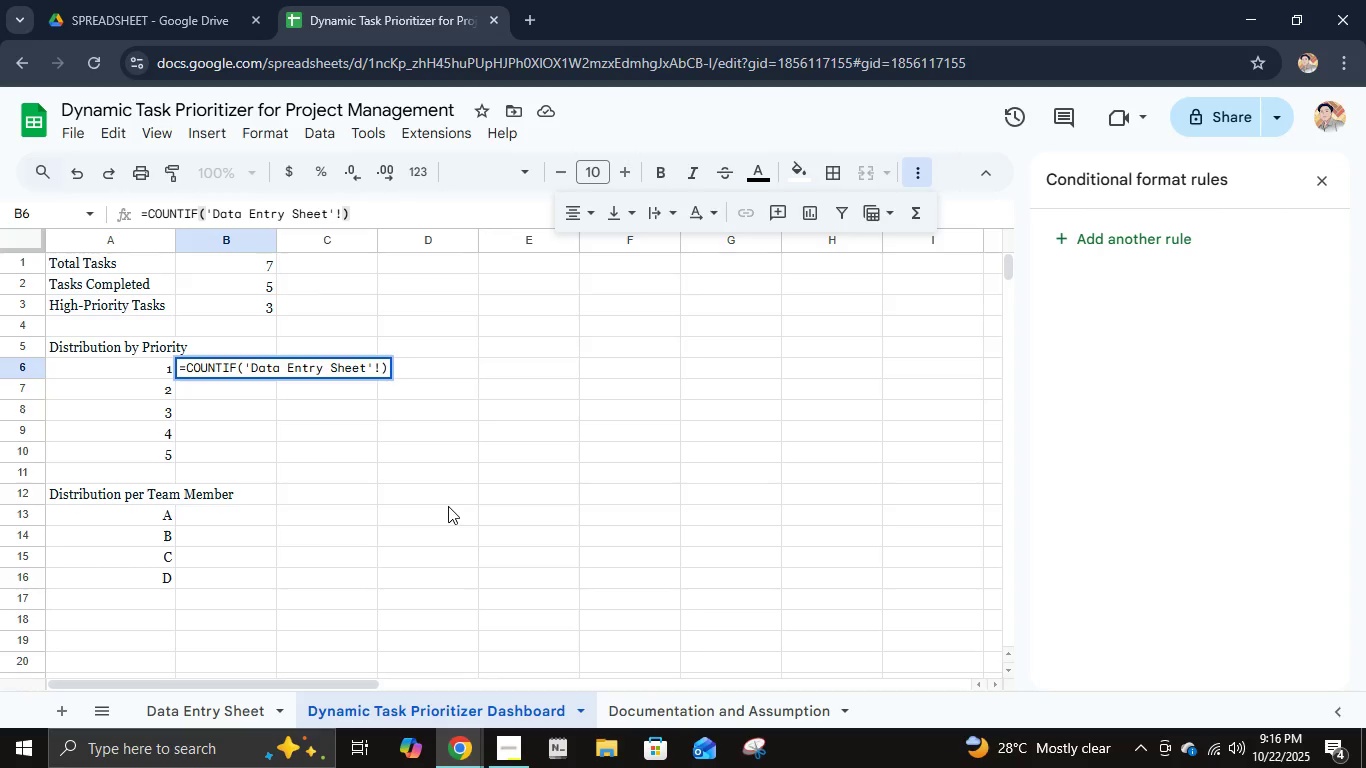 
type(G2:G, A6)
 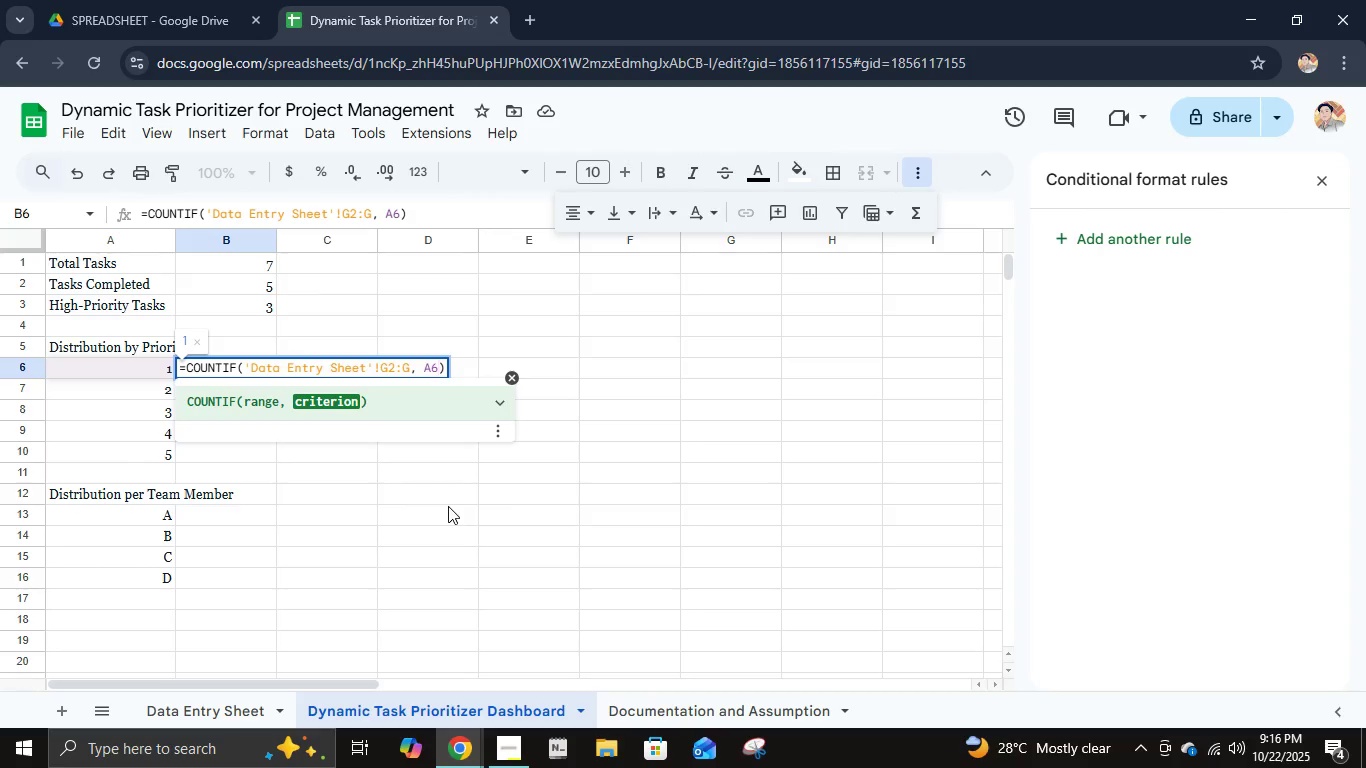 
key(Enter)
 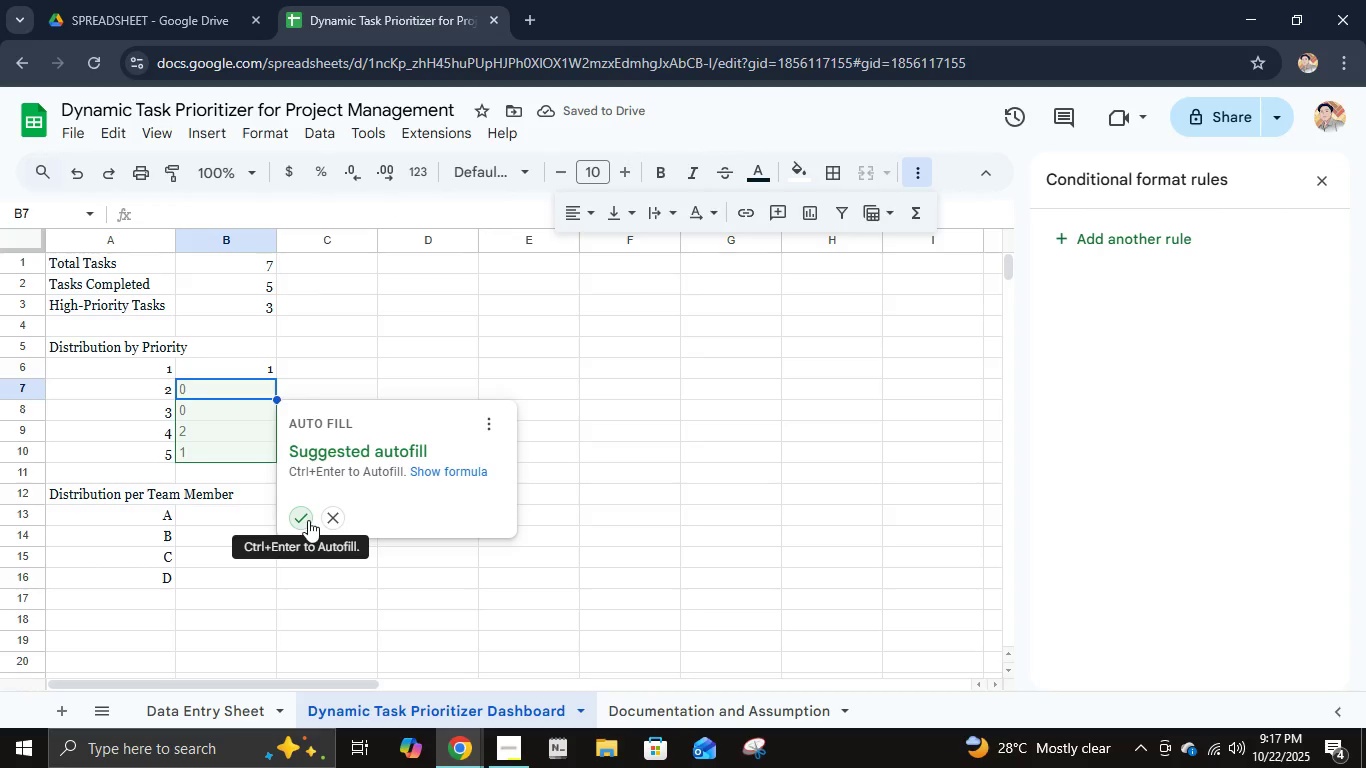 
wait(6.34)
 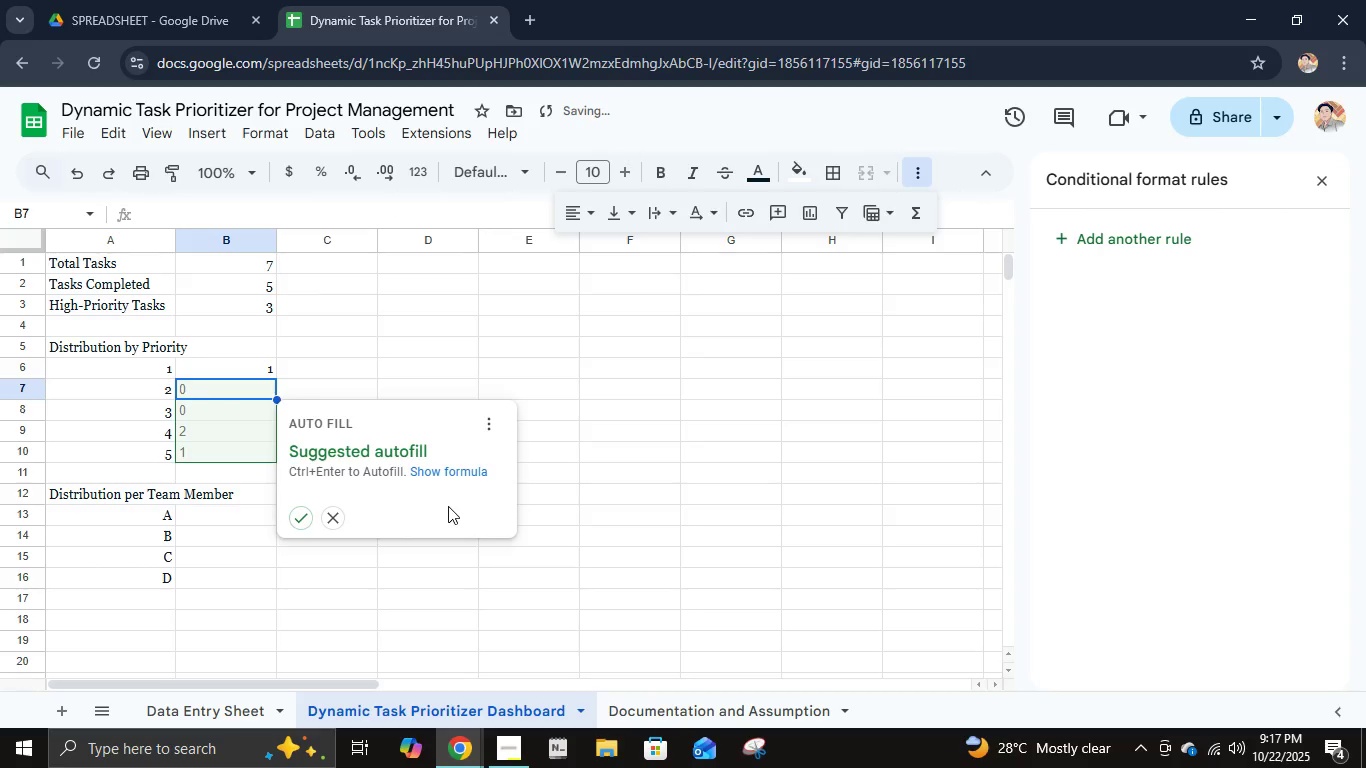 
left_click([308, 520])
 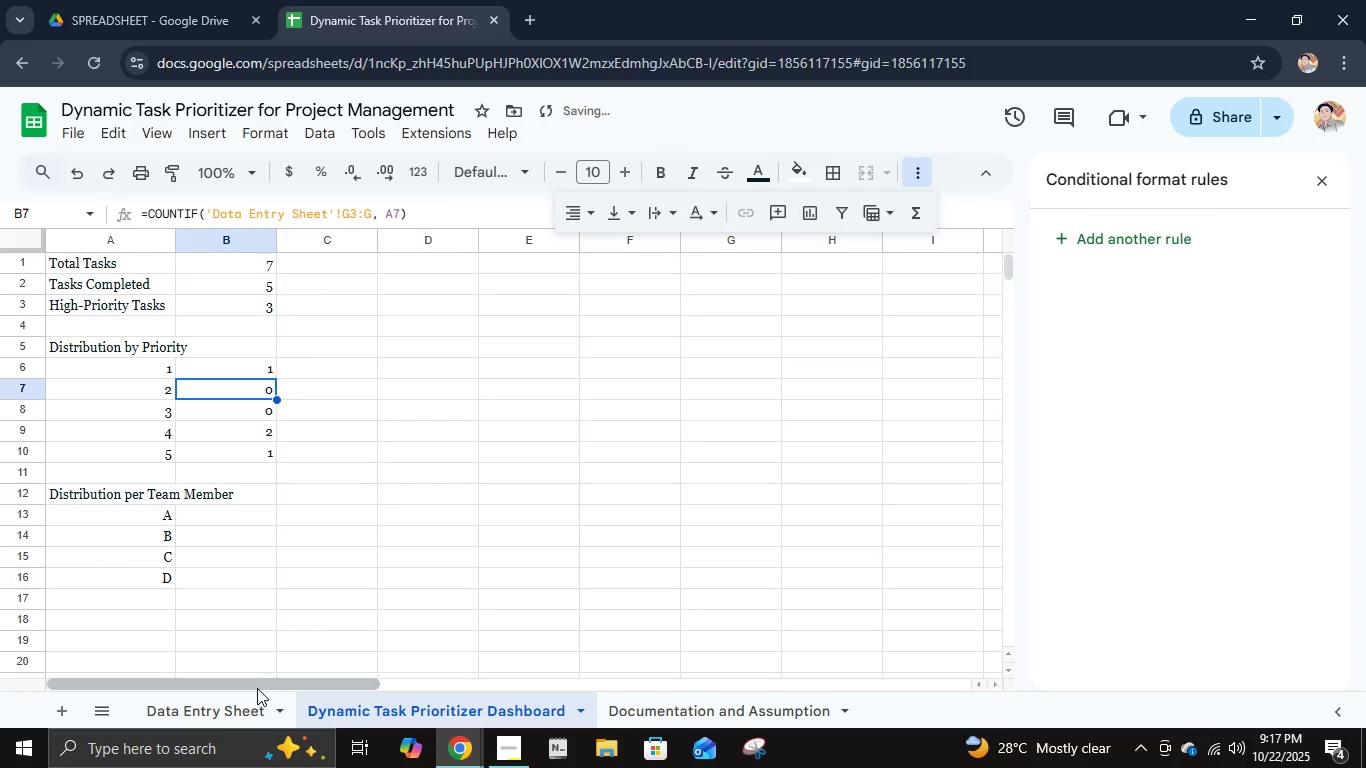 
left_click([249, 708])
 